 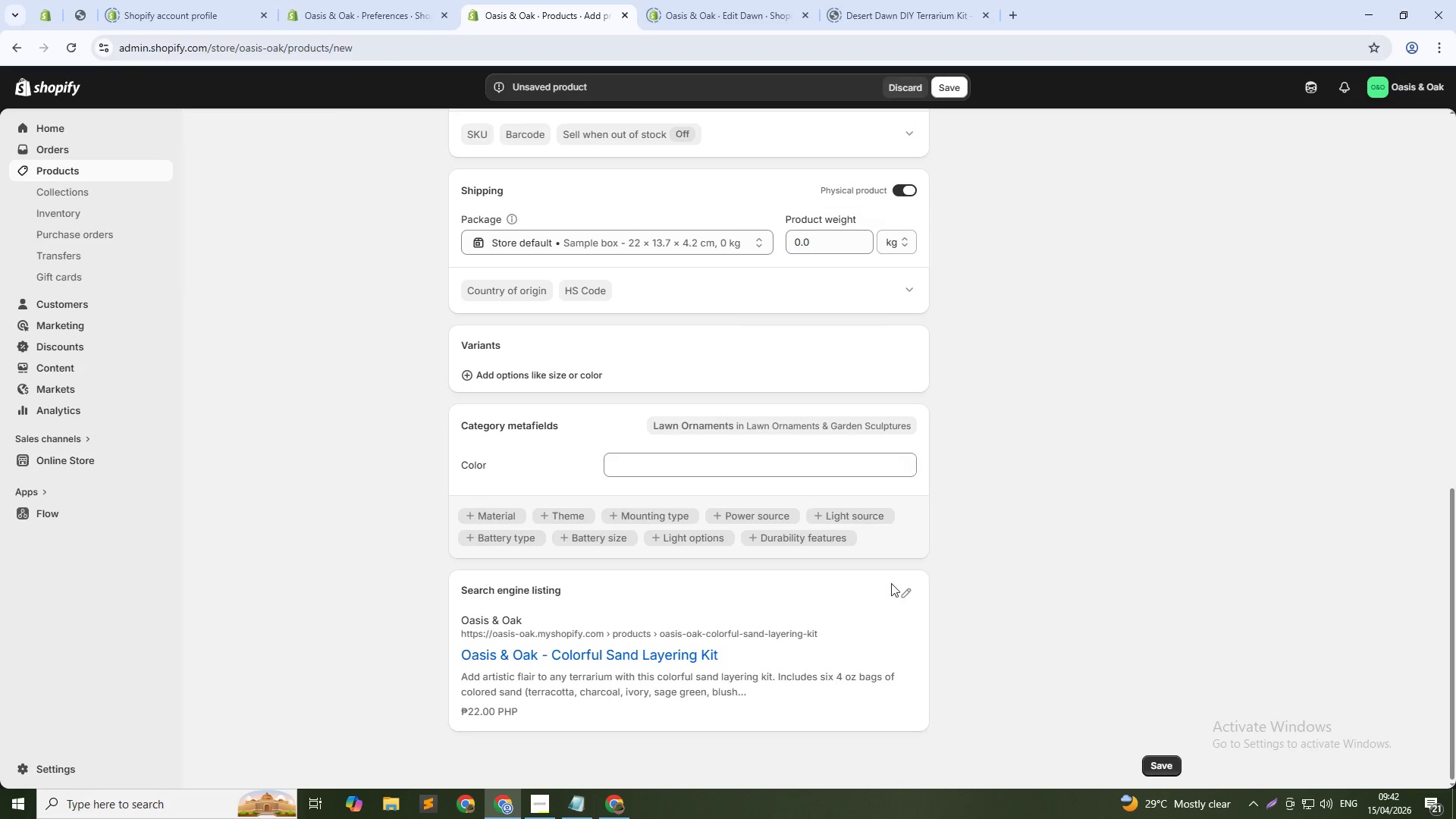 
left_click([908, 591])
 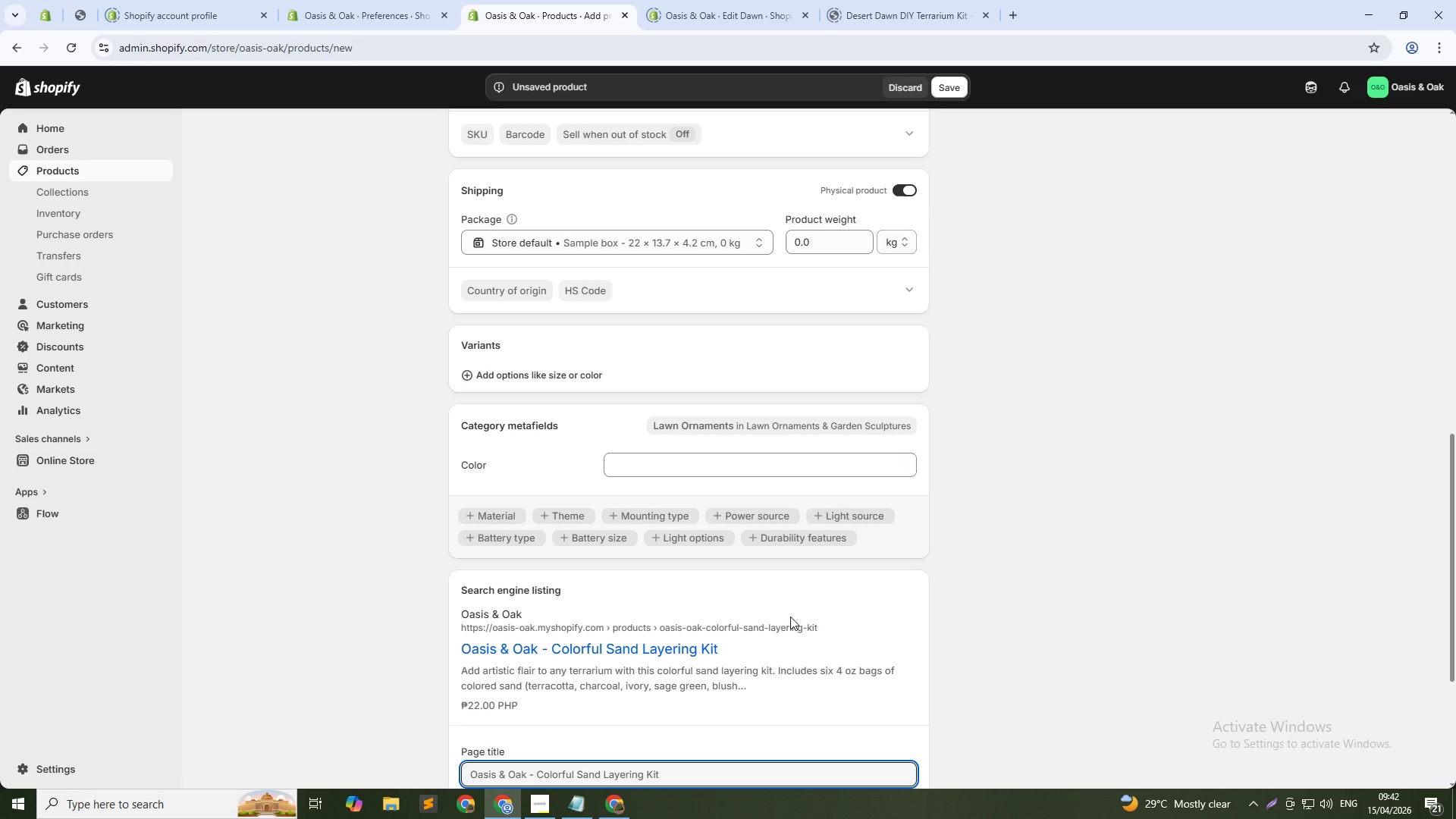 
scroll: coordinate [704, 640], scroll_direction: down, amount: 4.0
 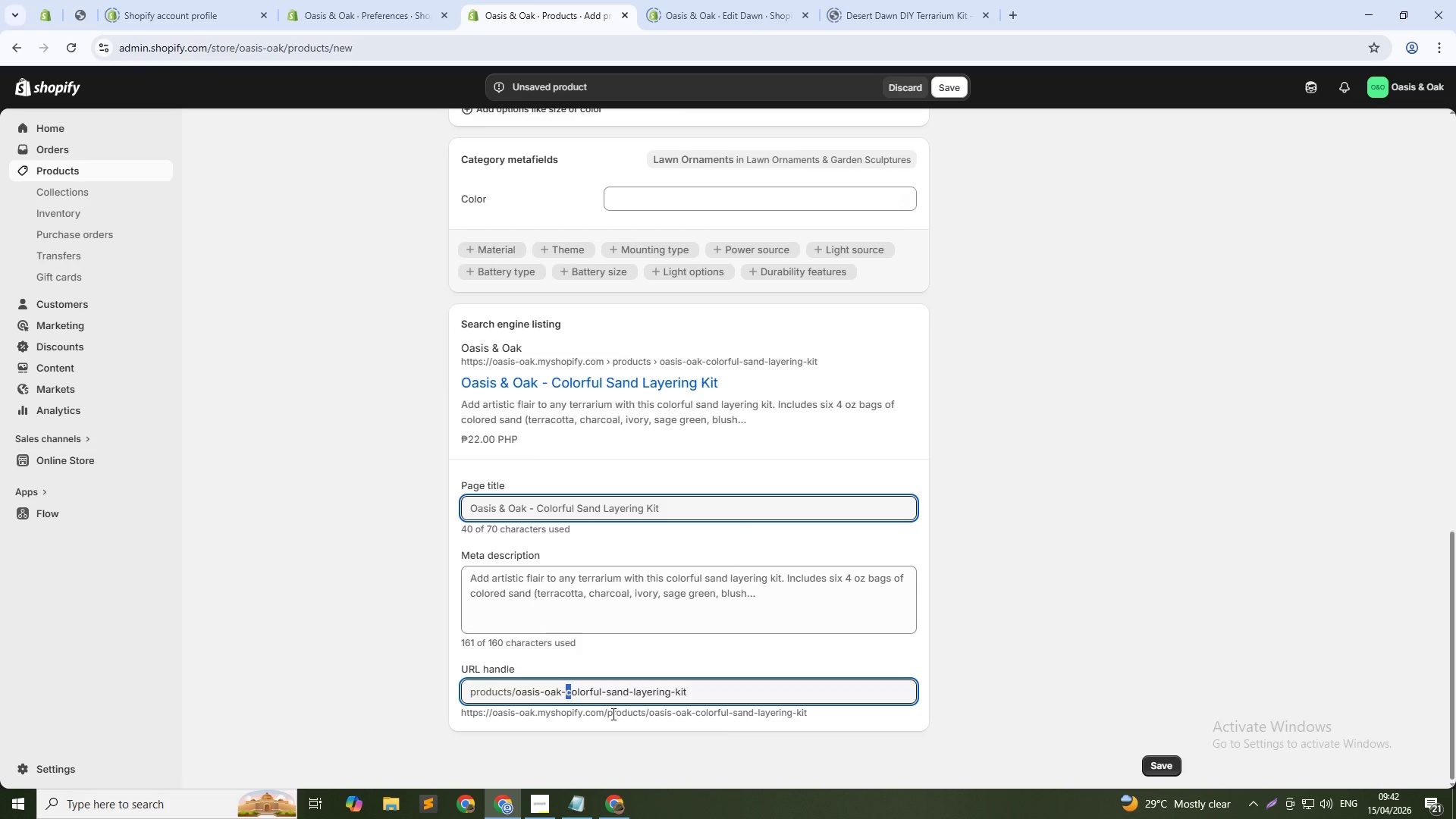 
key(ArrowLeft)
 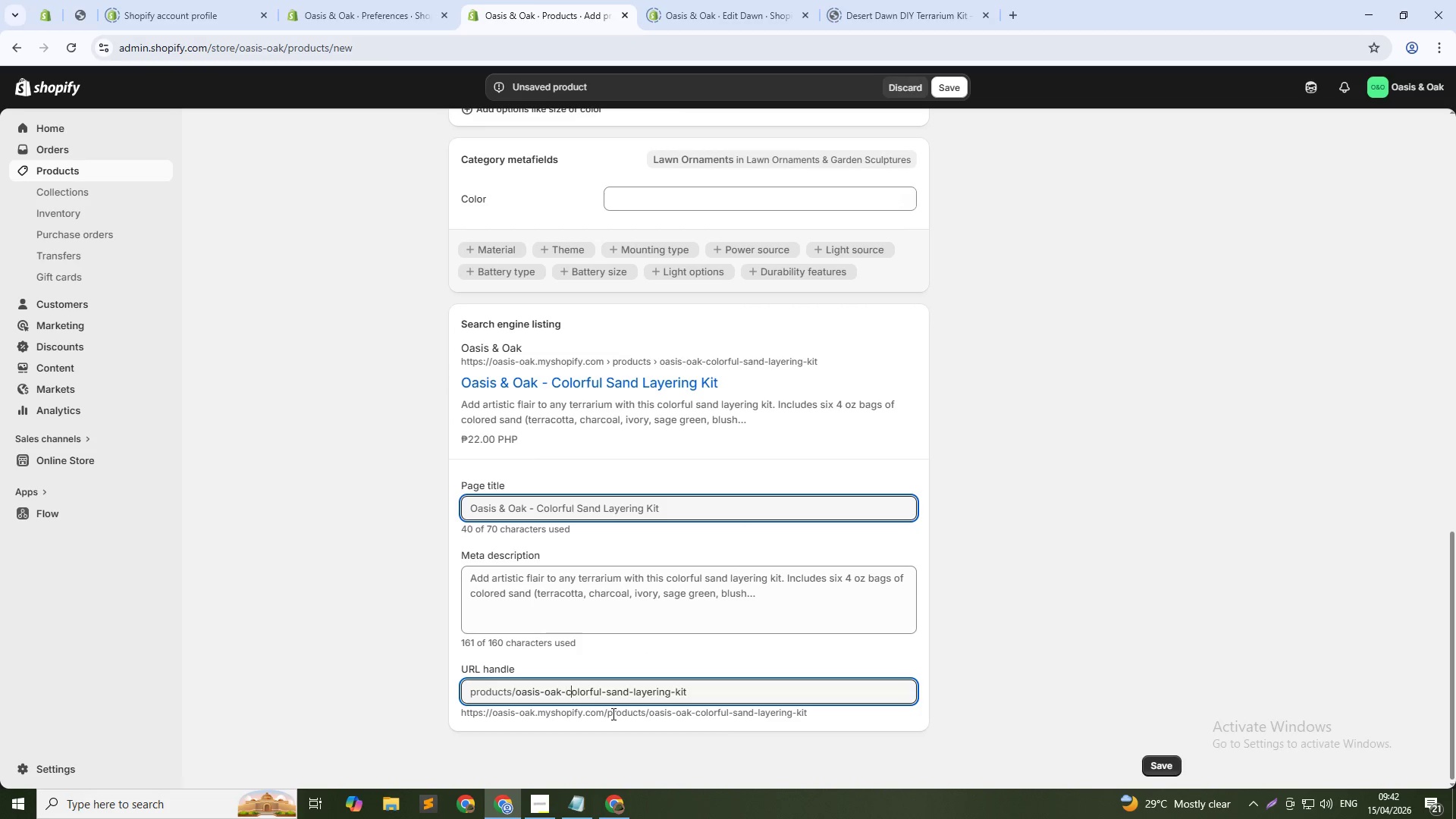 
key(ArrowRight)
 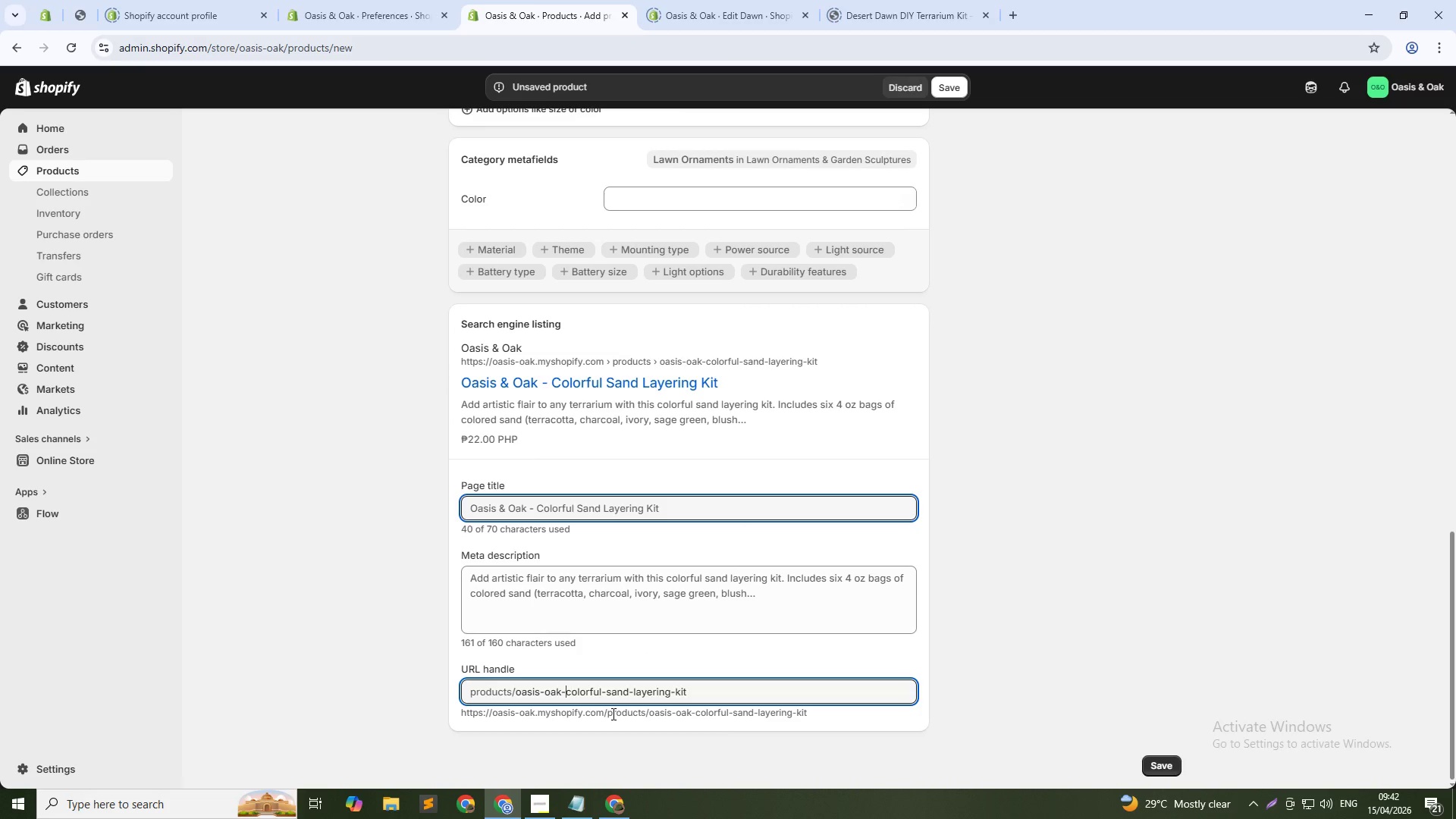 
key(ArrowLeft)
 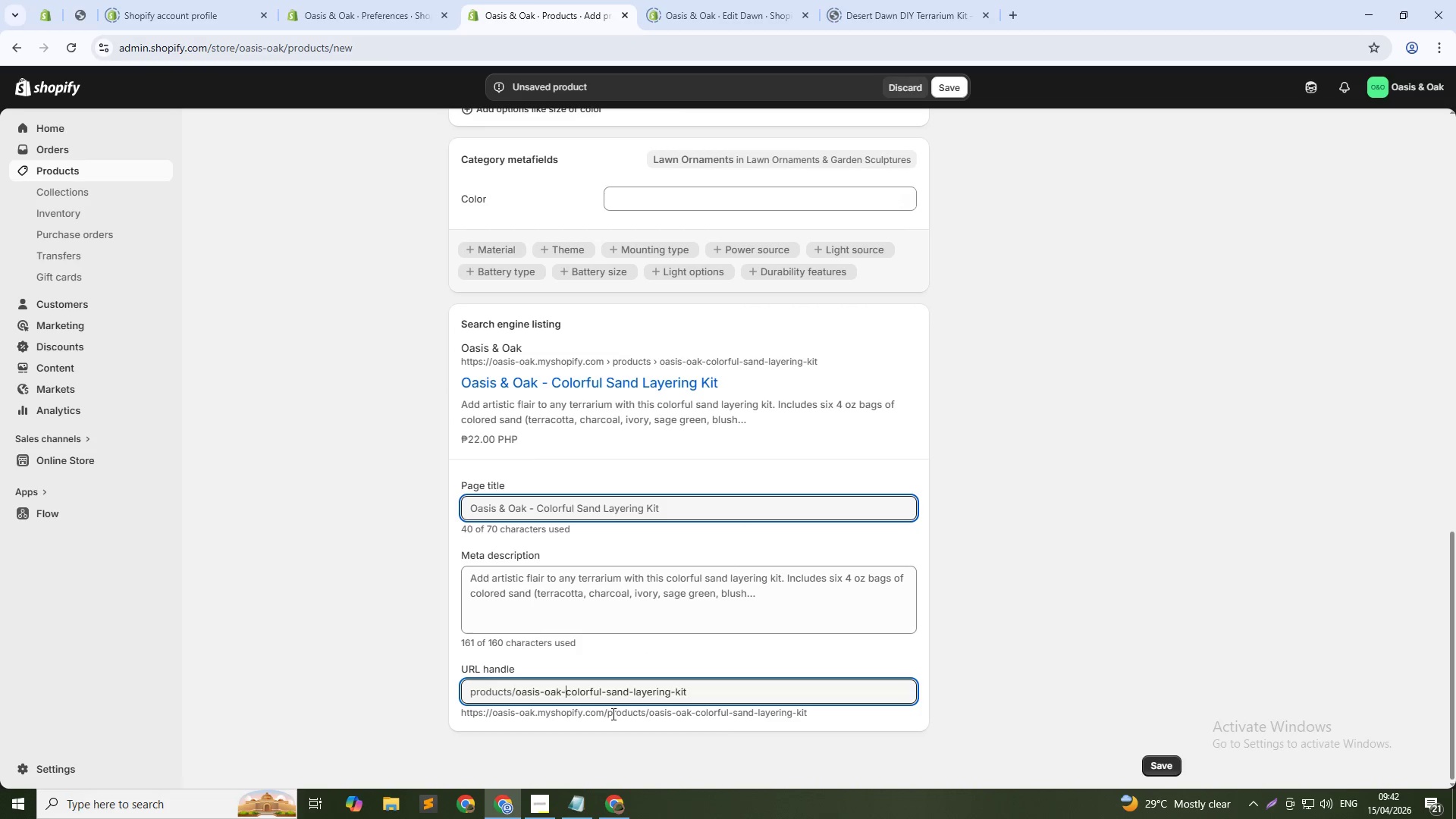 
key(Control+Shift+ArrowUp)
 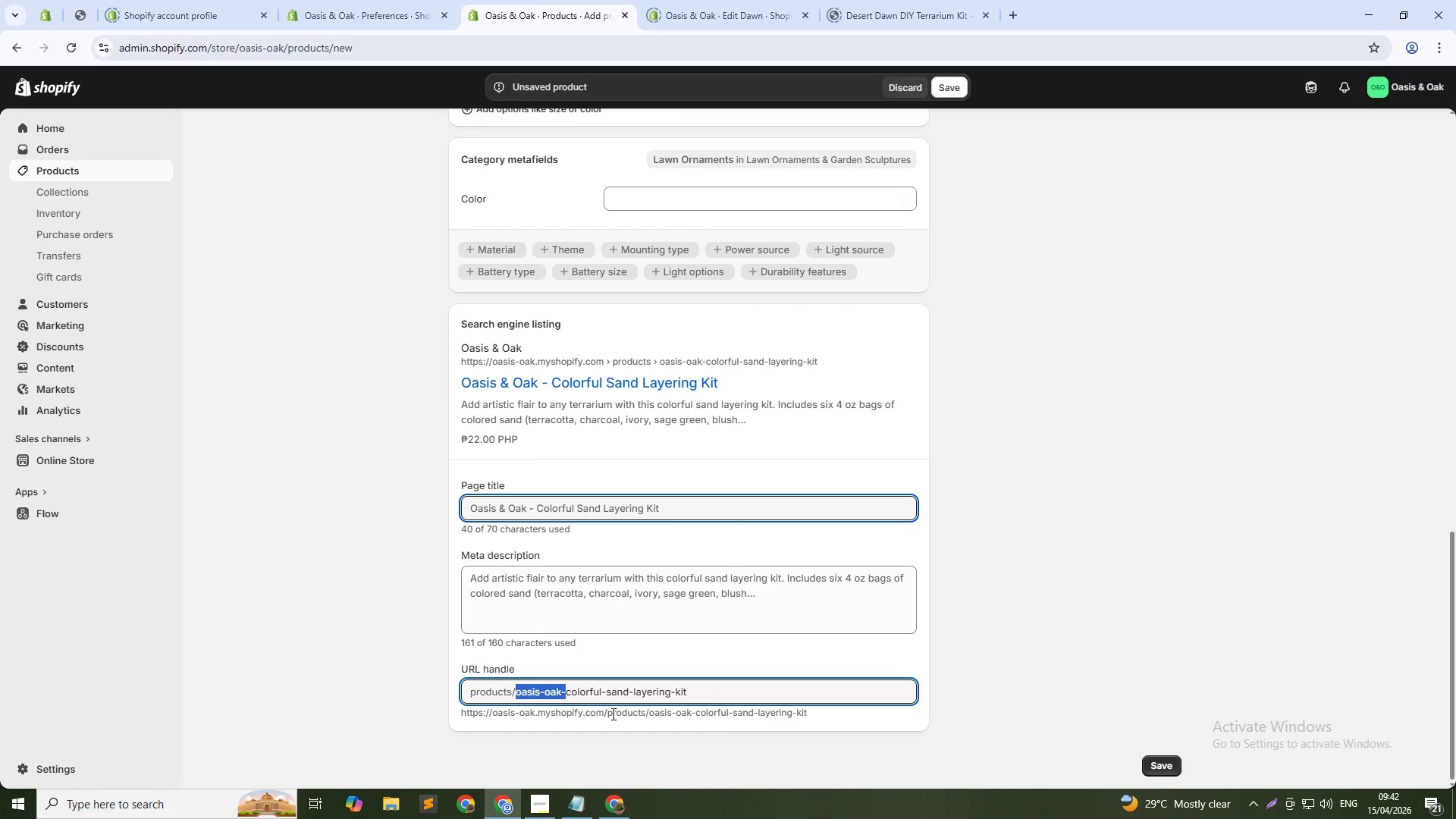 
key(Backspace)
 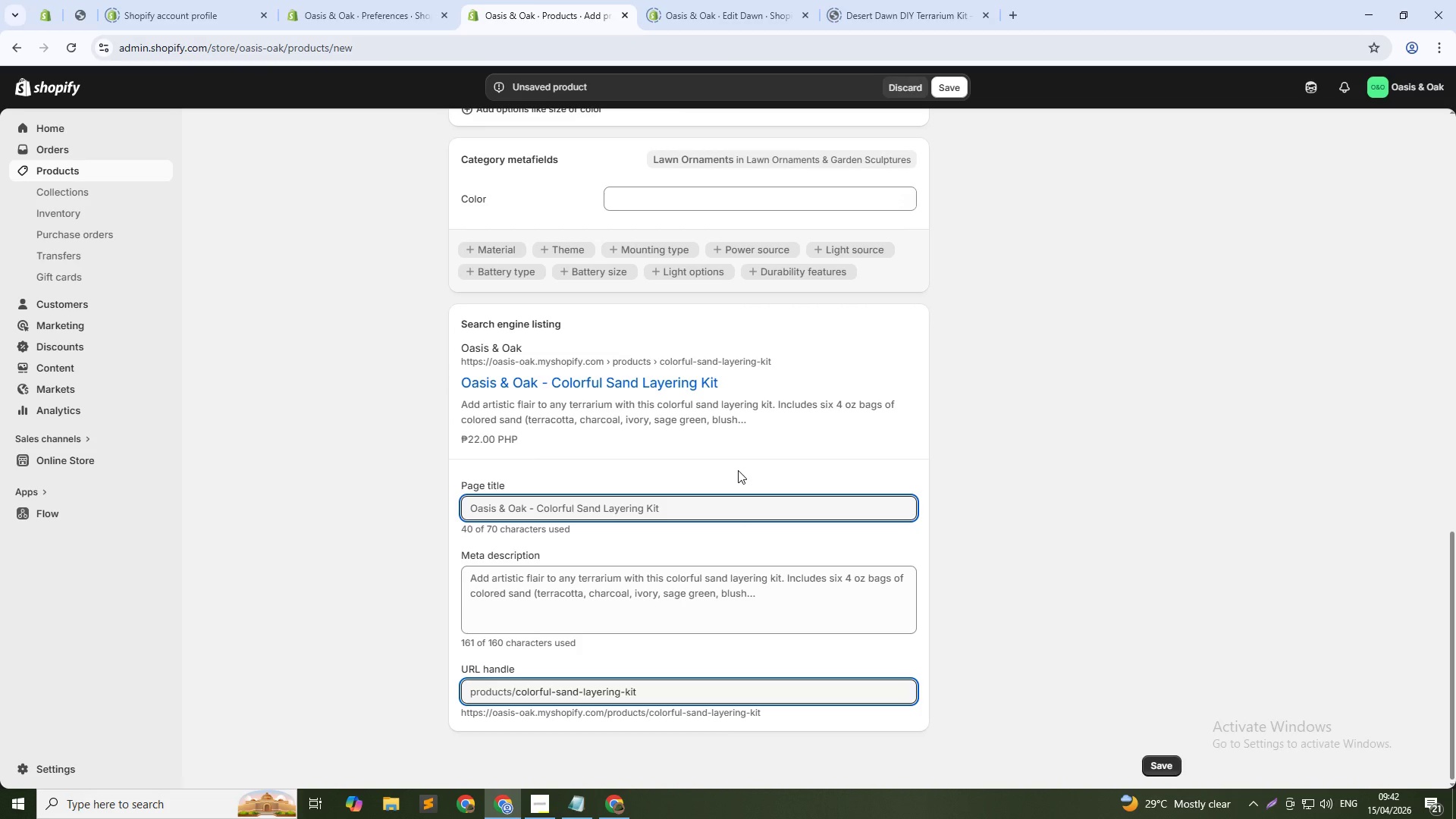 
wait(5.06)
 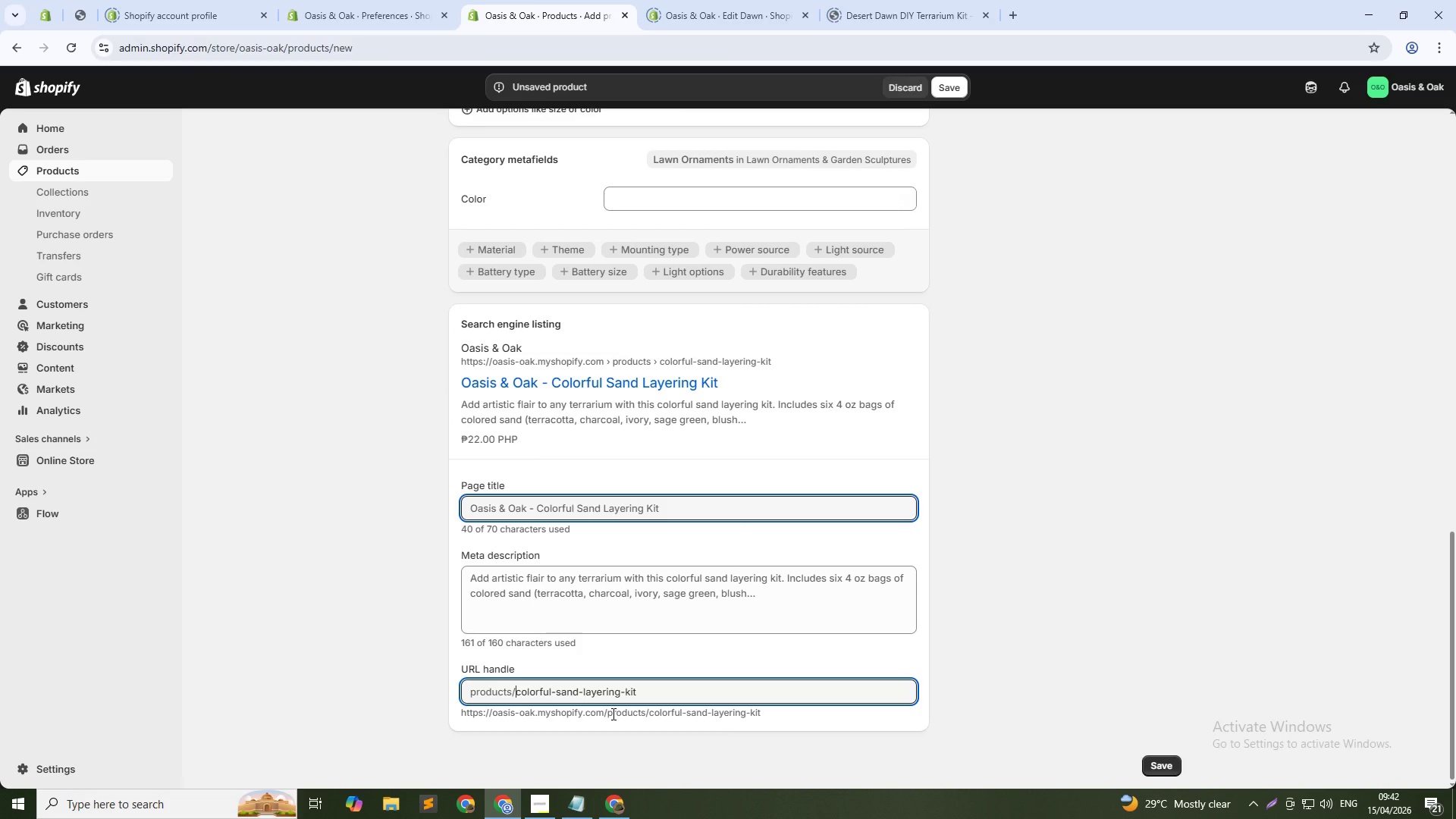 
scroll: coordinate [728, 464], scroll_direction: up, amount: 4.0
 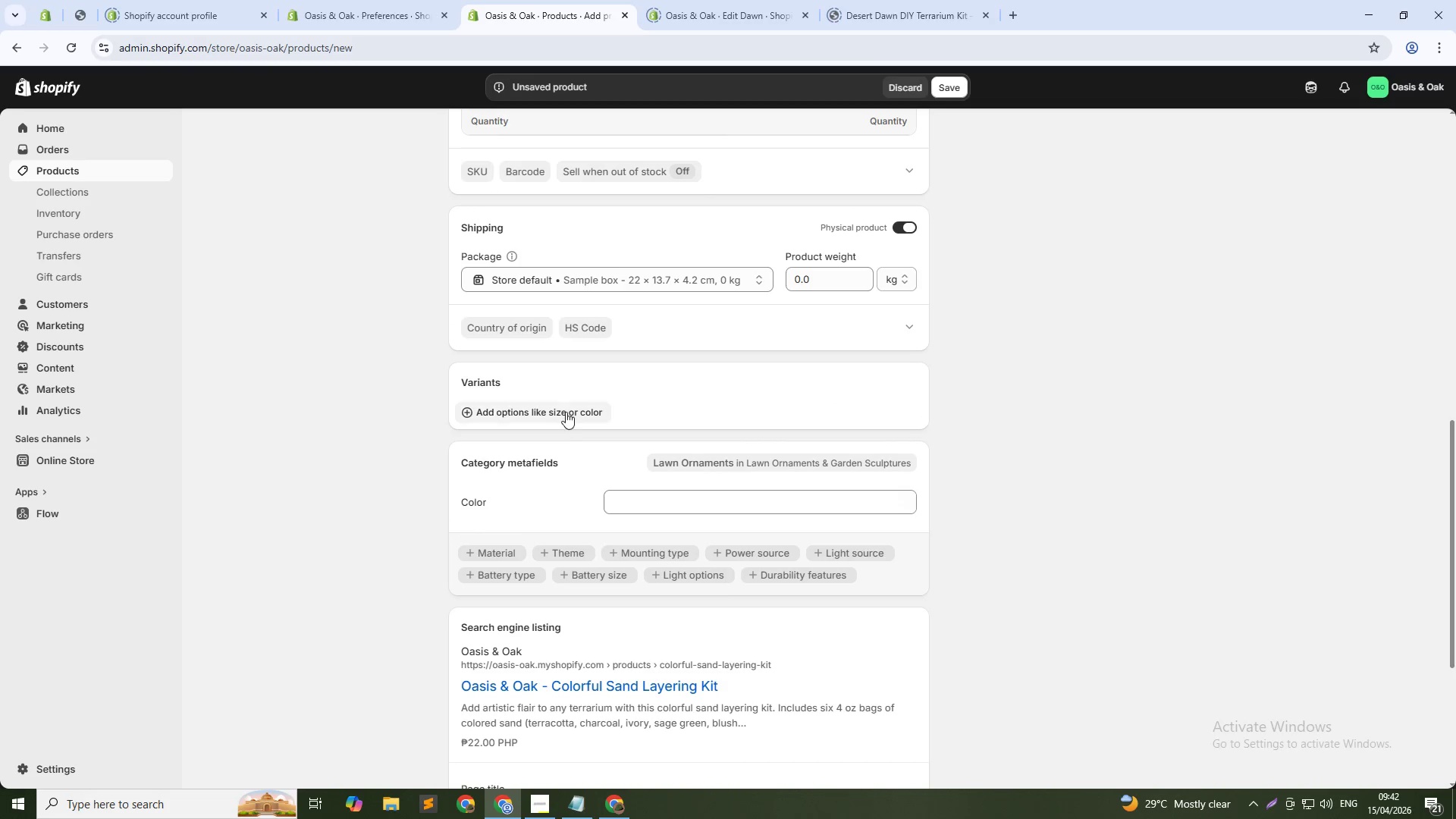 
left_click([566, 412])
 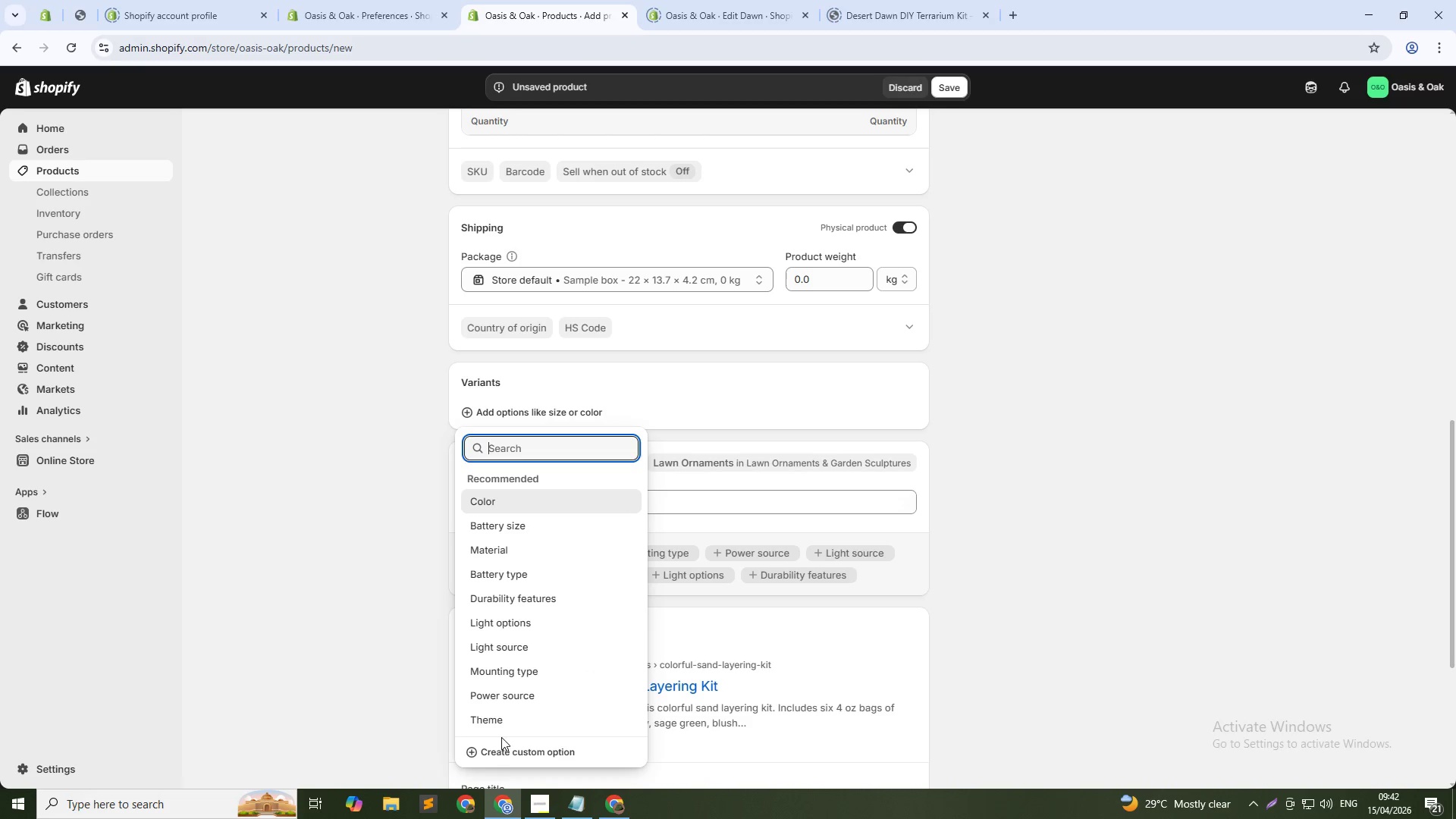 
left_click([507, 749])
 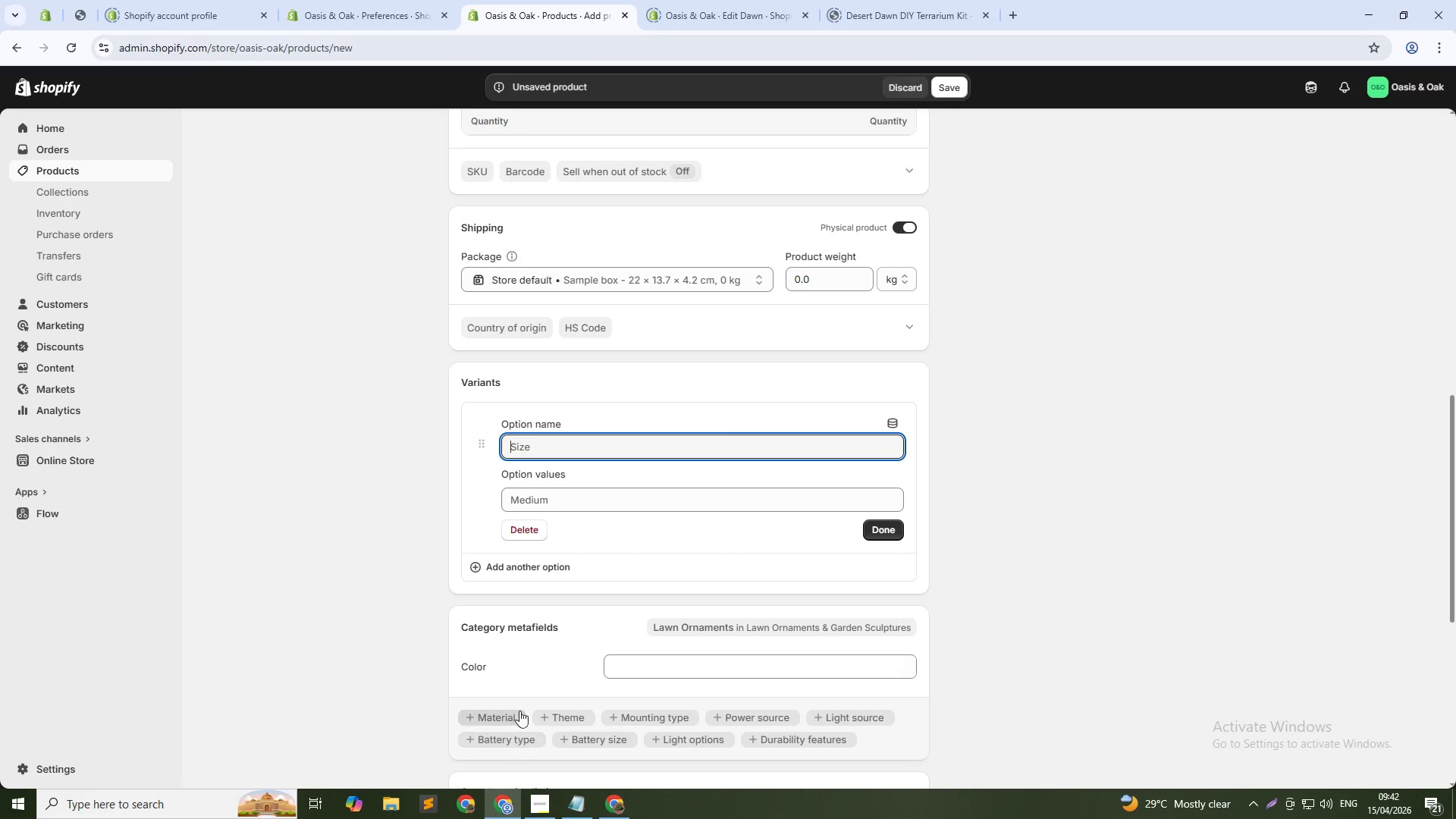 
type(AcceCOlor)
key(Backspace)
key(Backspace)
key(Backspace)
key(Backspace)
type(olor)
key(Tab)
type(6-Color Standard Kit)
 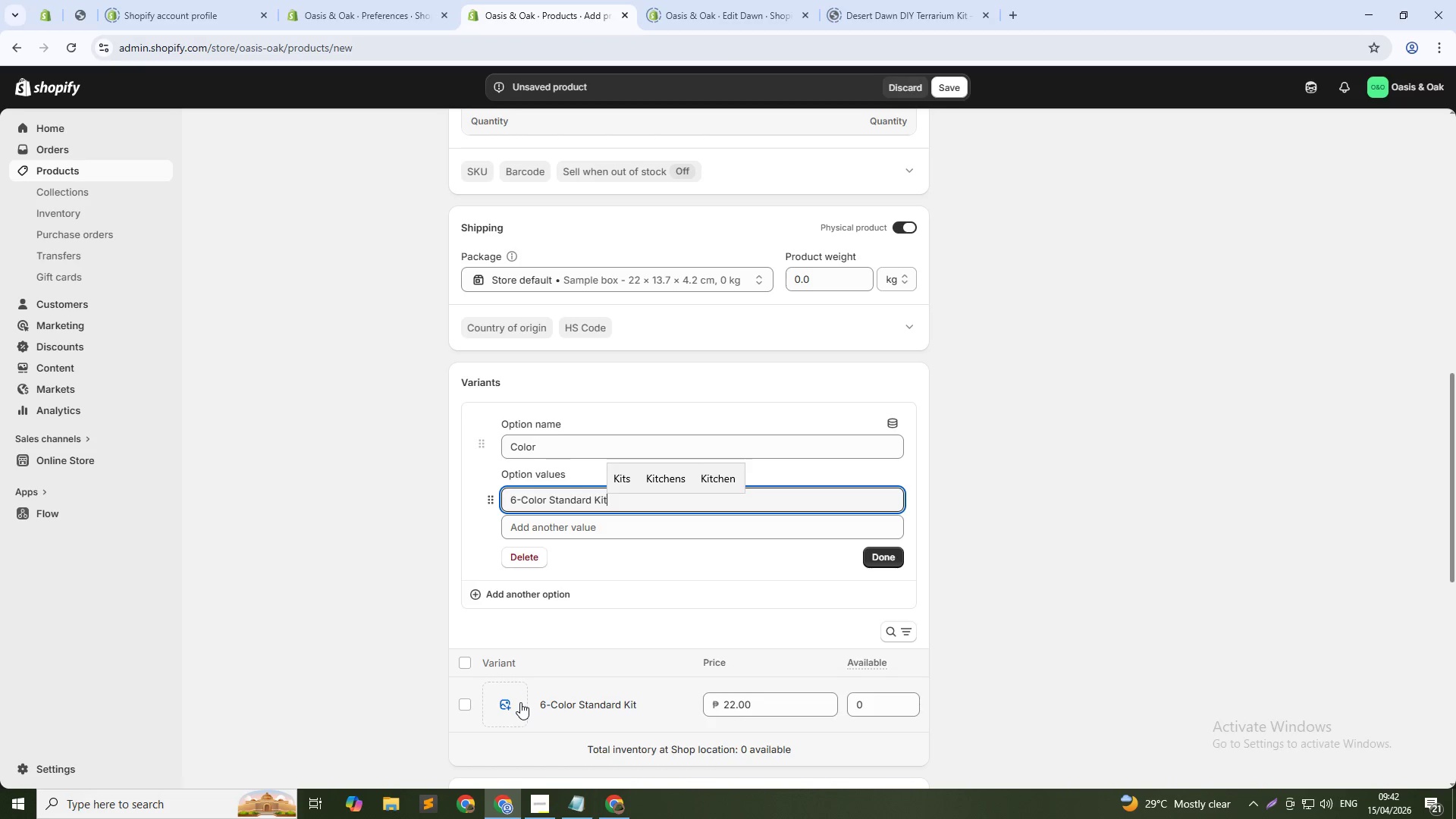 
left_click([886, 559])
 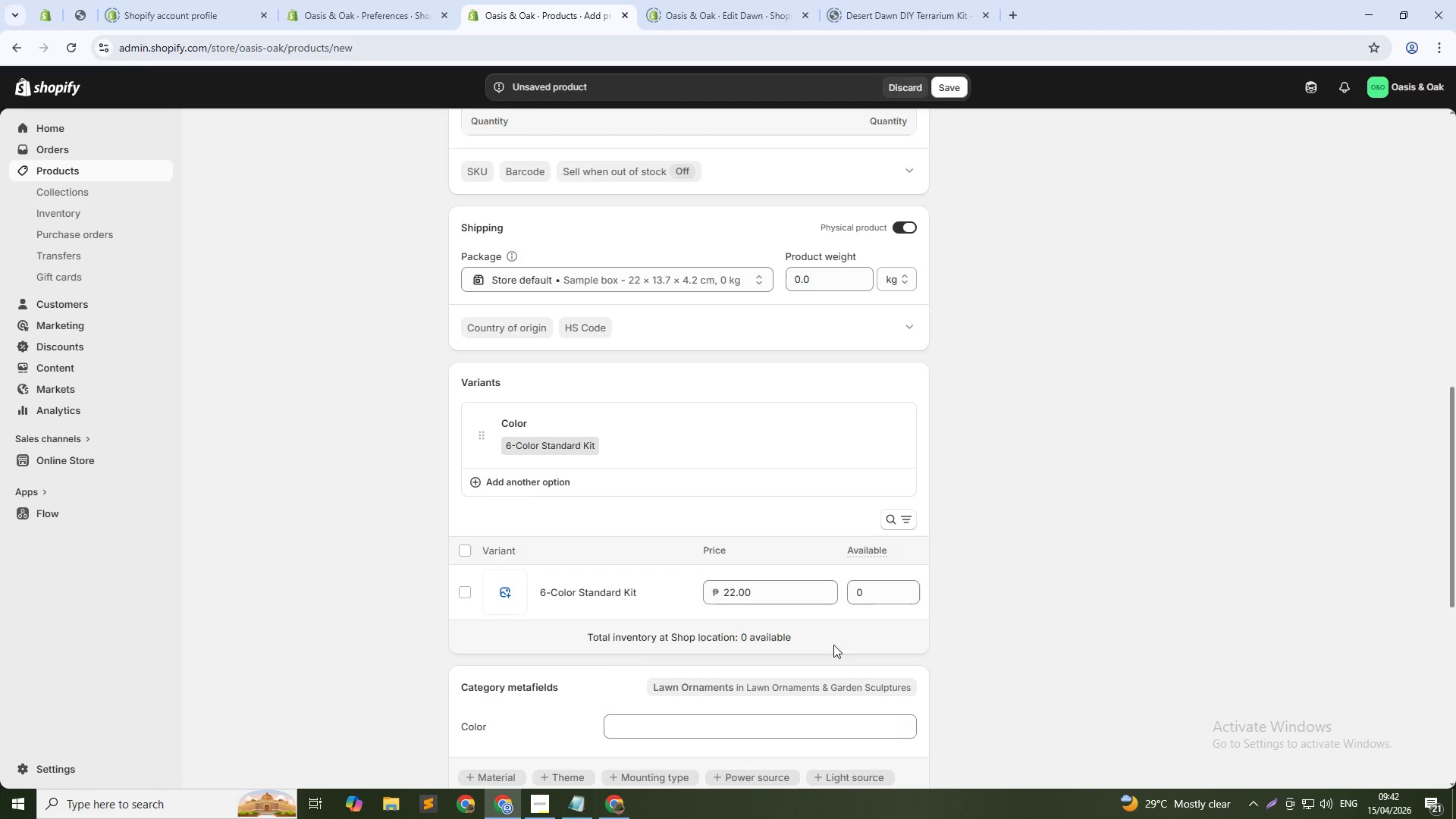 
double_click([866, 592])
 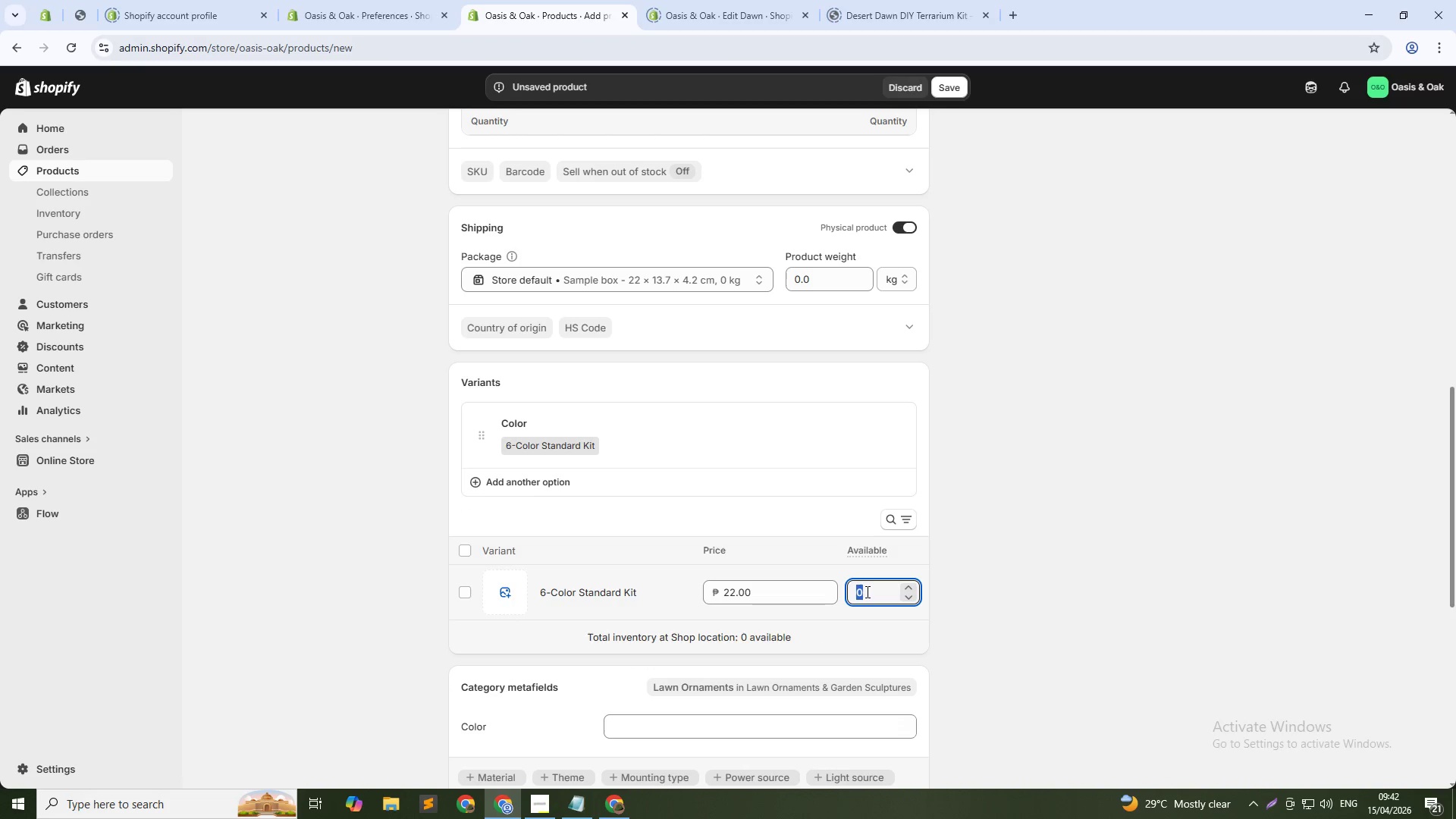 
key(Numpad1)
 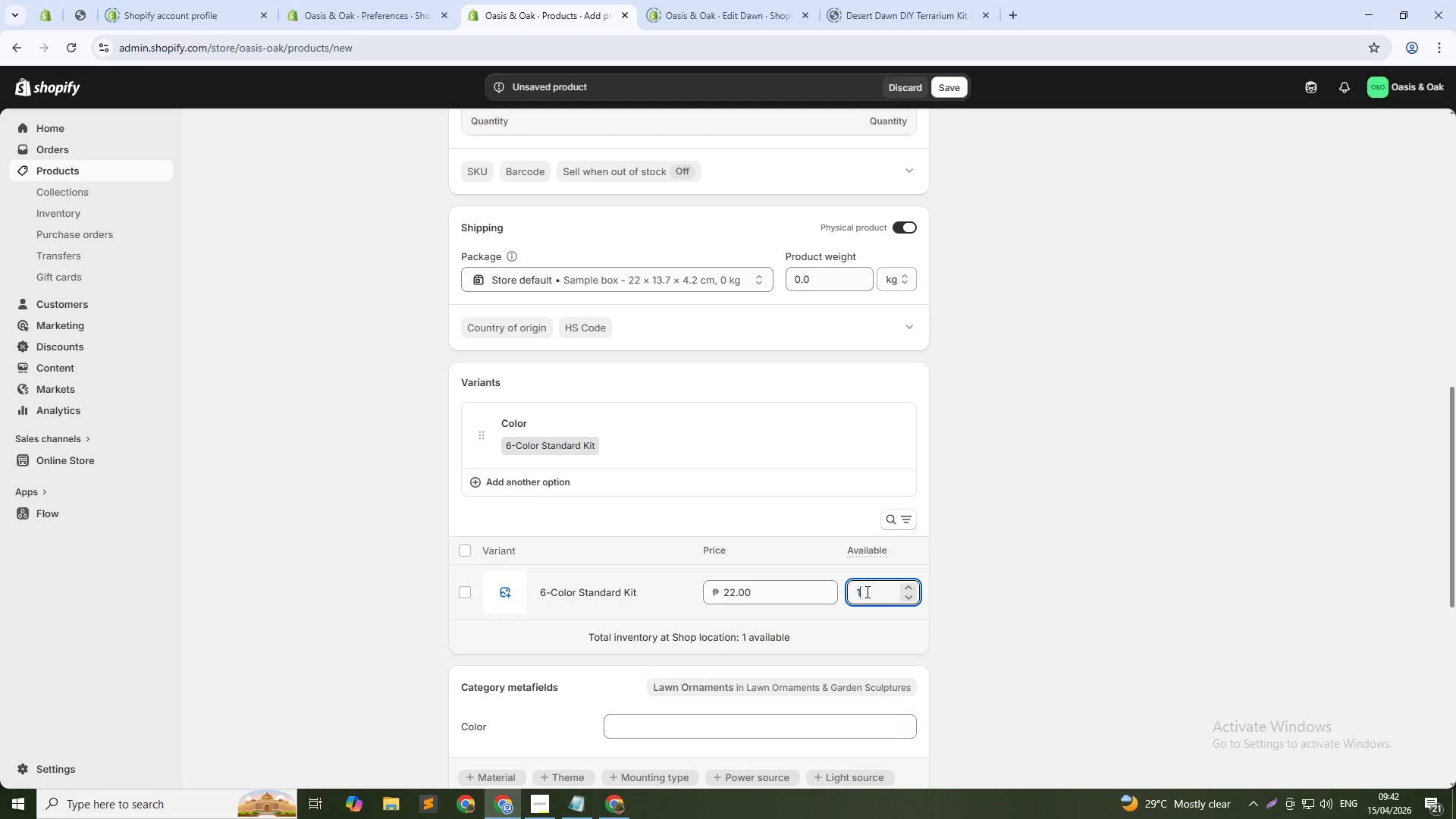 
key(Numpad0)
 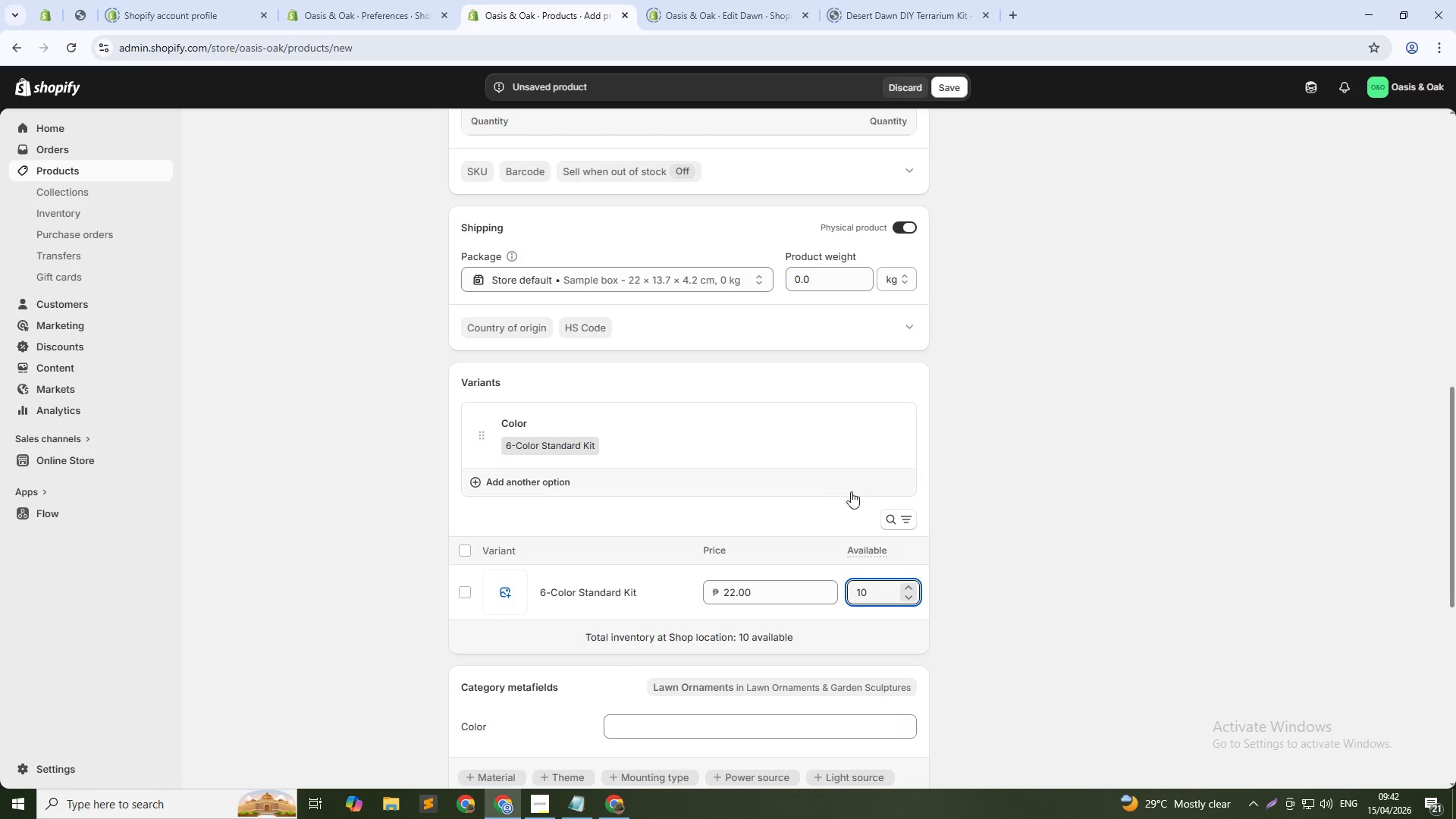 
scroll: coordinate [816, 482], scroll_direction: up, amount: 10.0
 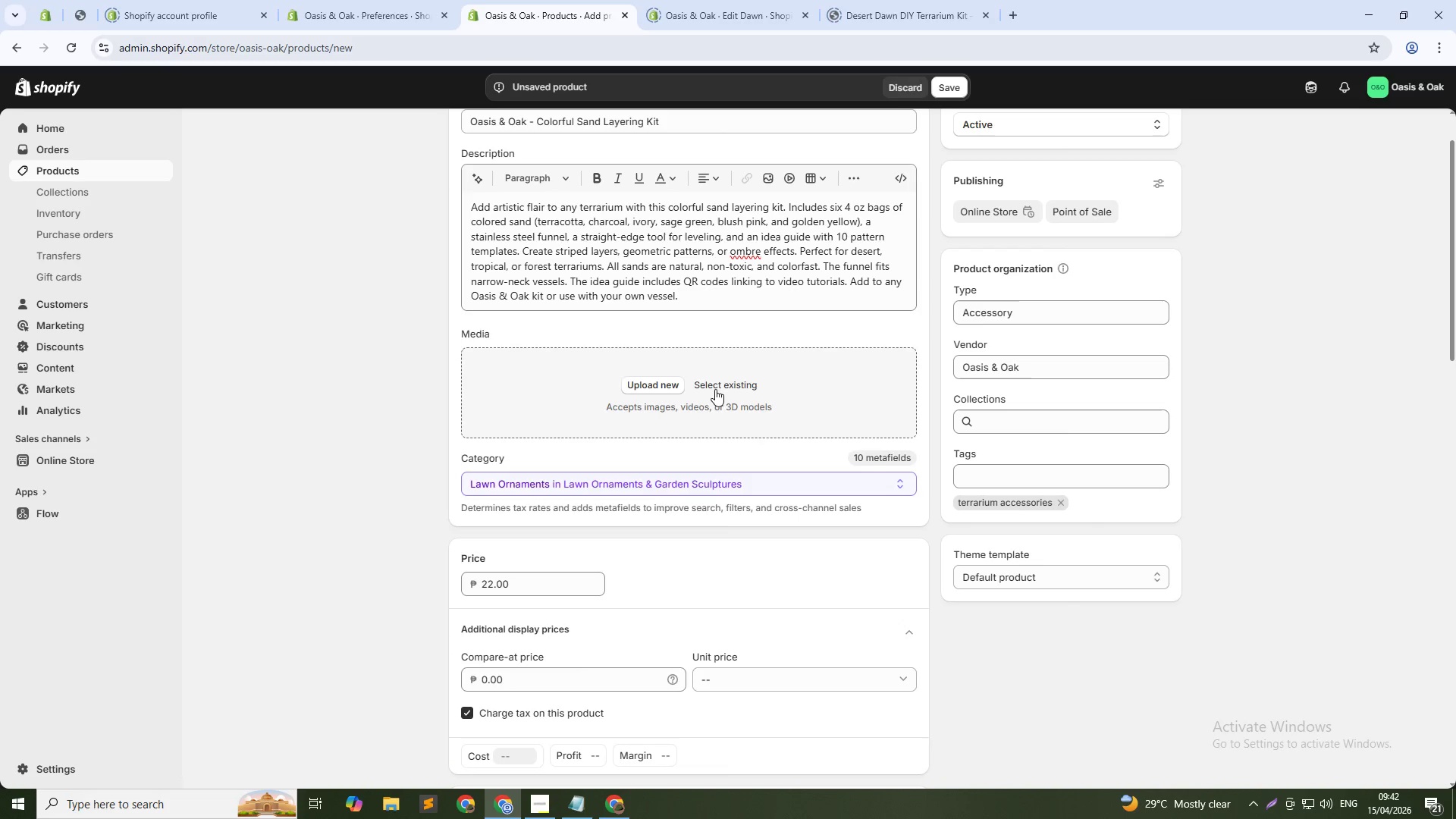 
left_click([715, 382])
 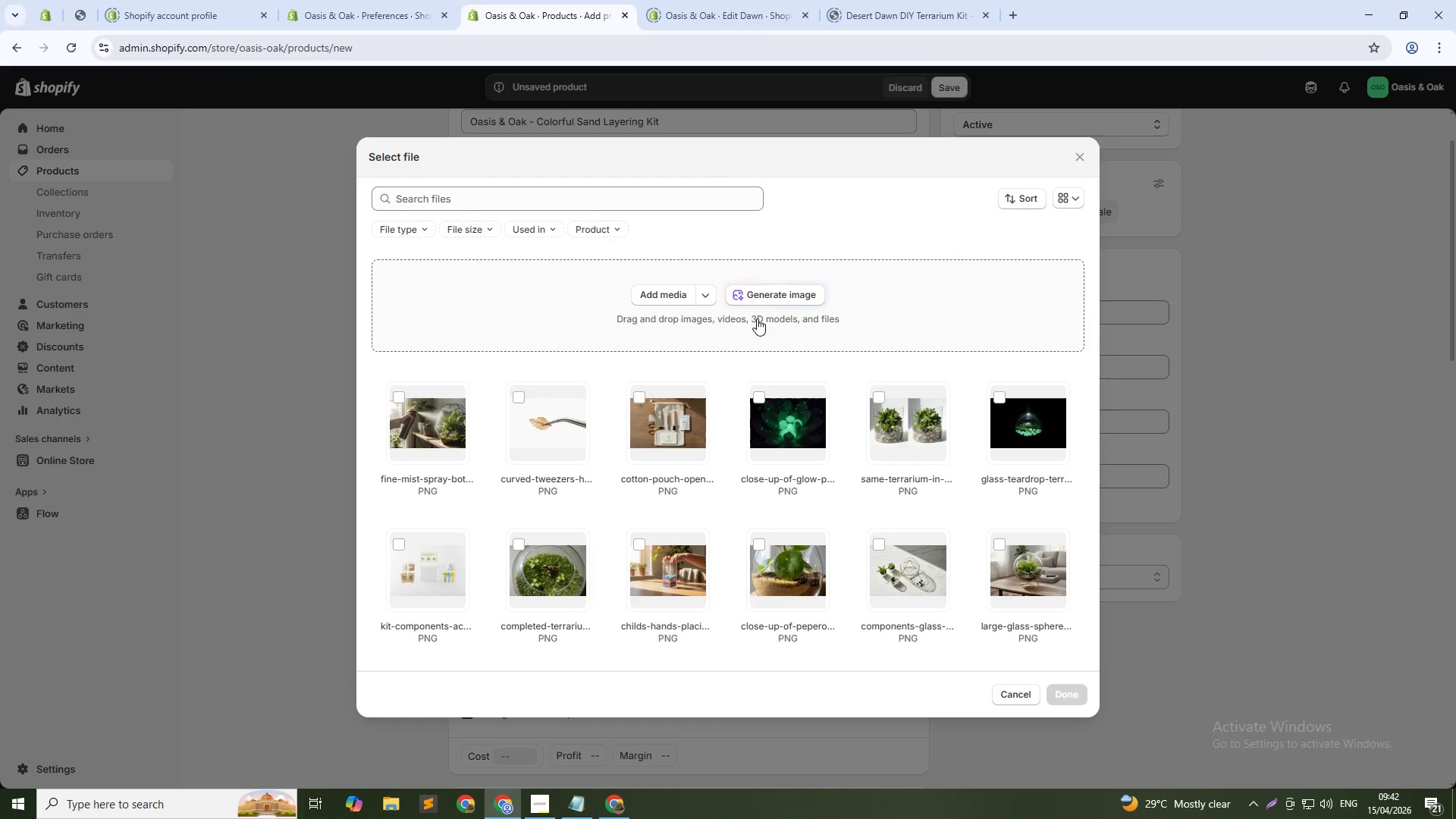 
left_click([764, 290])
 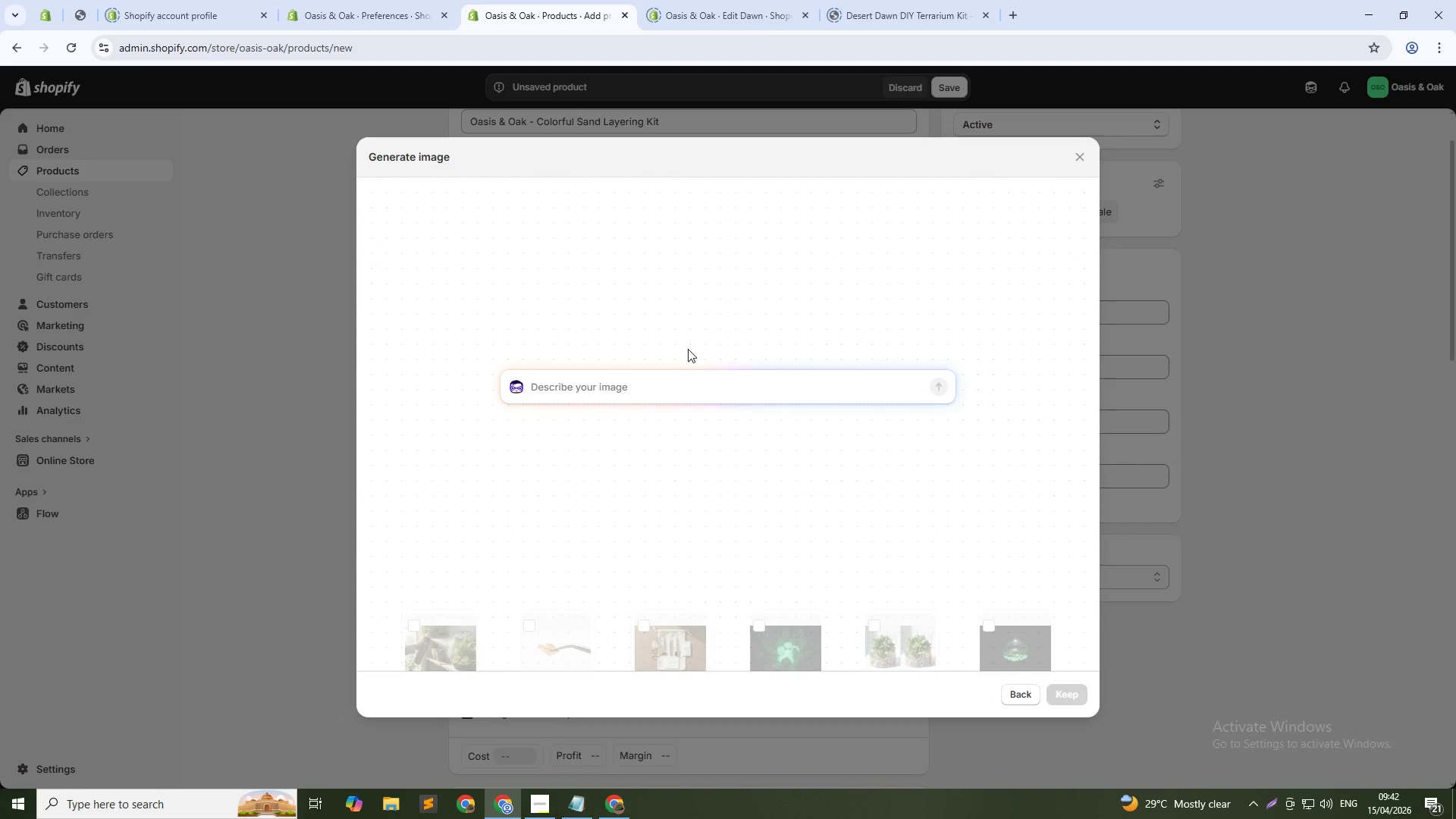 
type(Glass vessel showing colorful striped sand layers in terracotta, charcoal)
 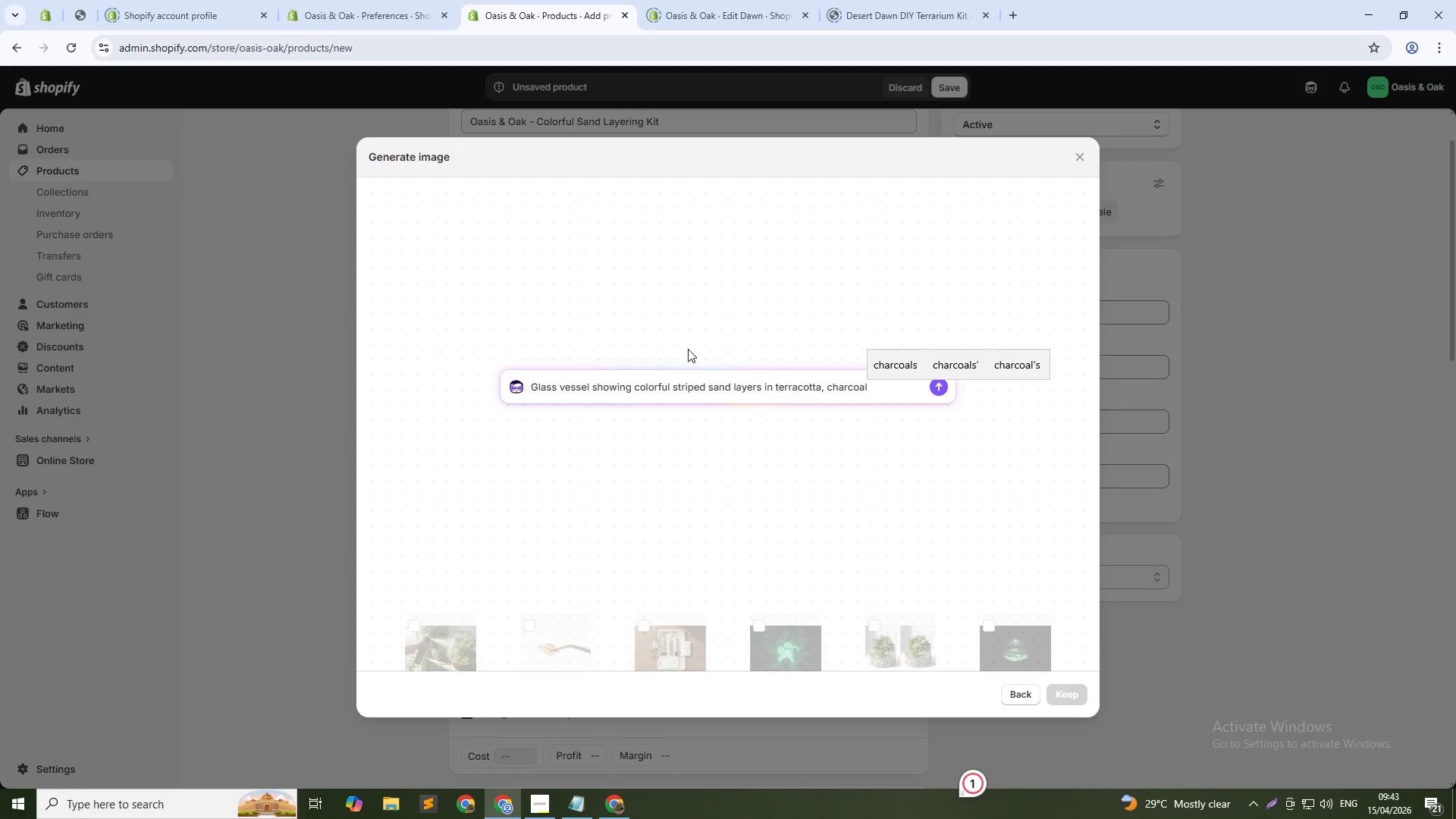 
wait(15.47)
 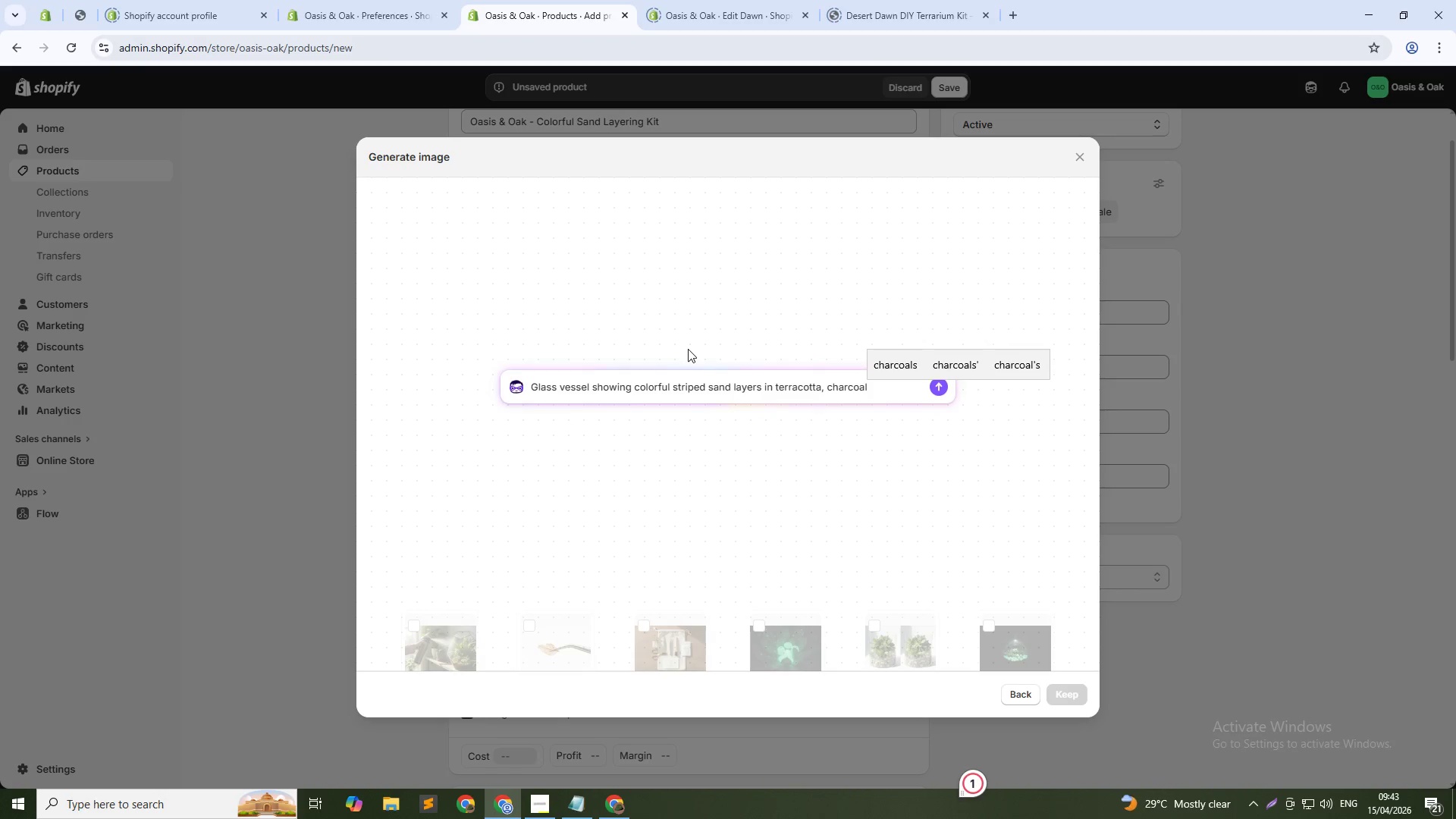 
type(, ivory, sage )
 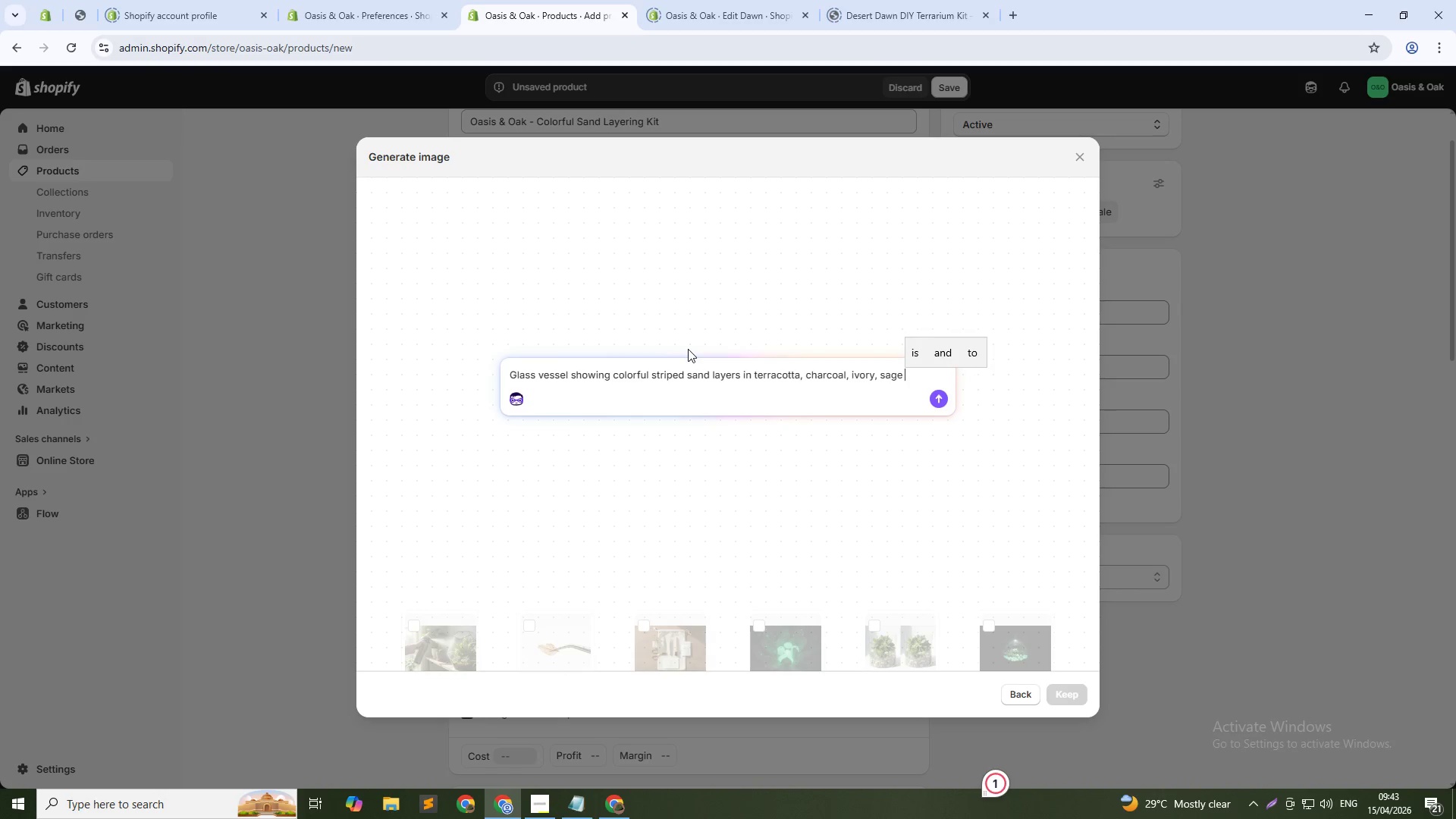 
wait(13.95)
 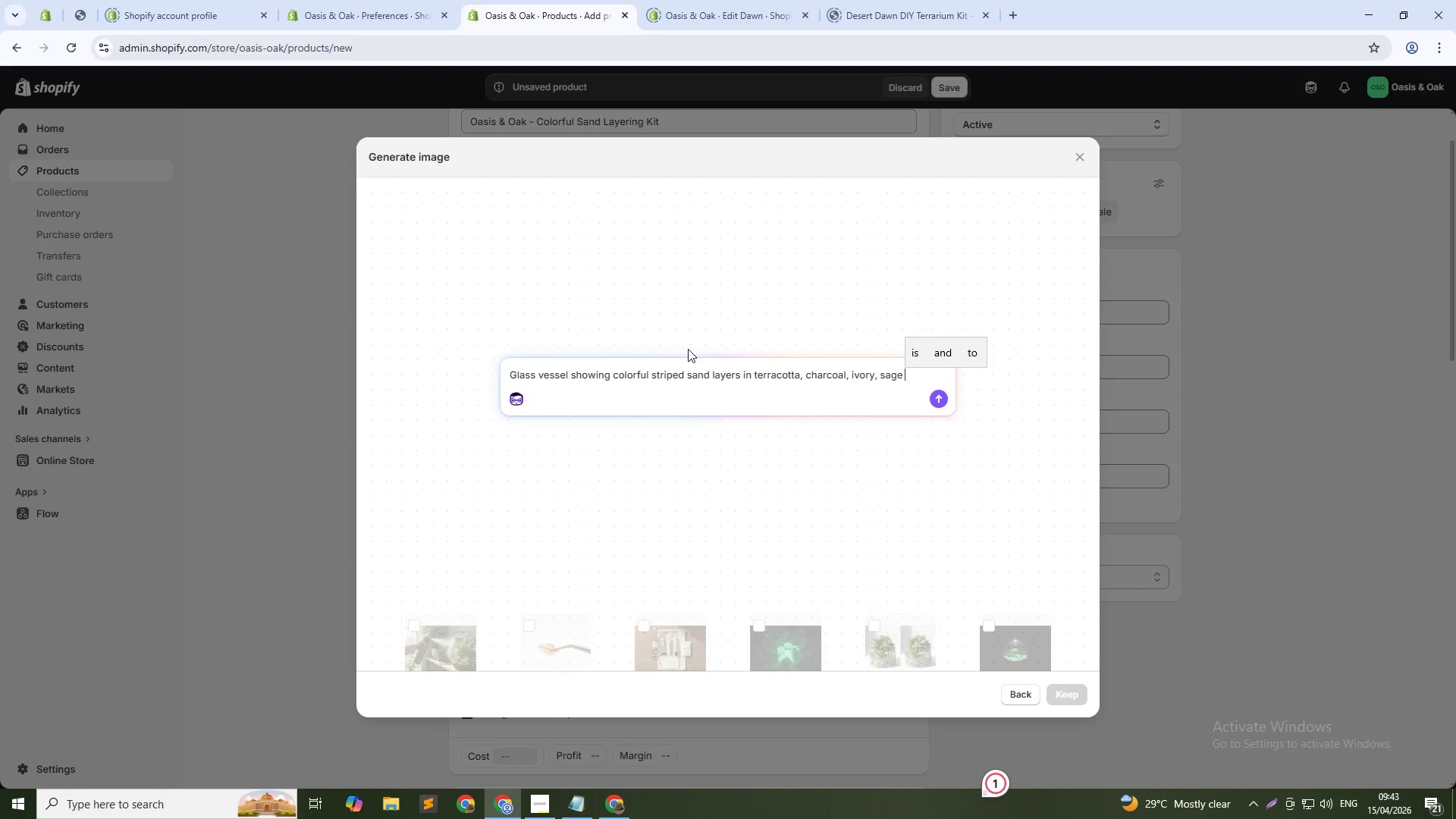 
key(Backspace)
type(, blush, gold, bright lighting, product shot)
 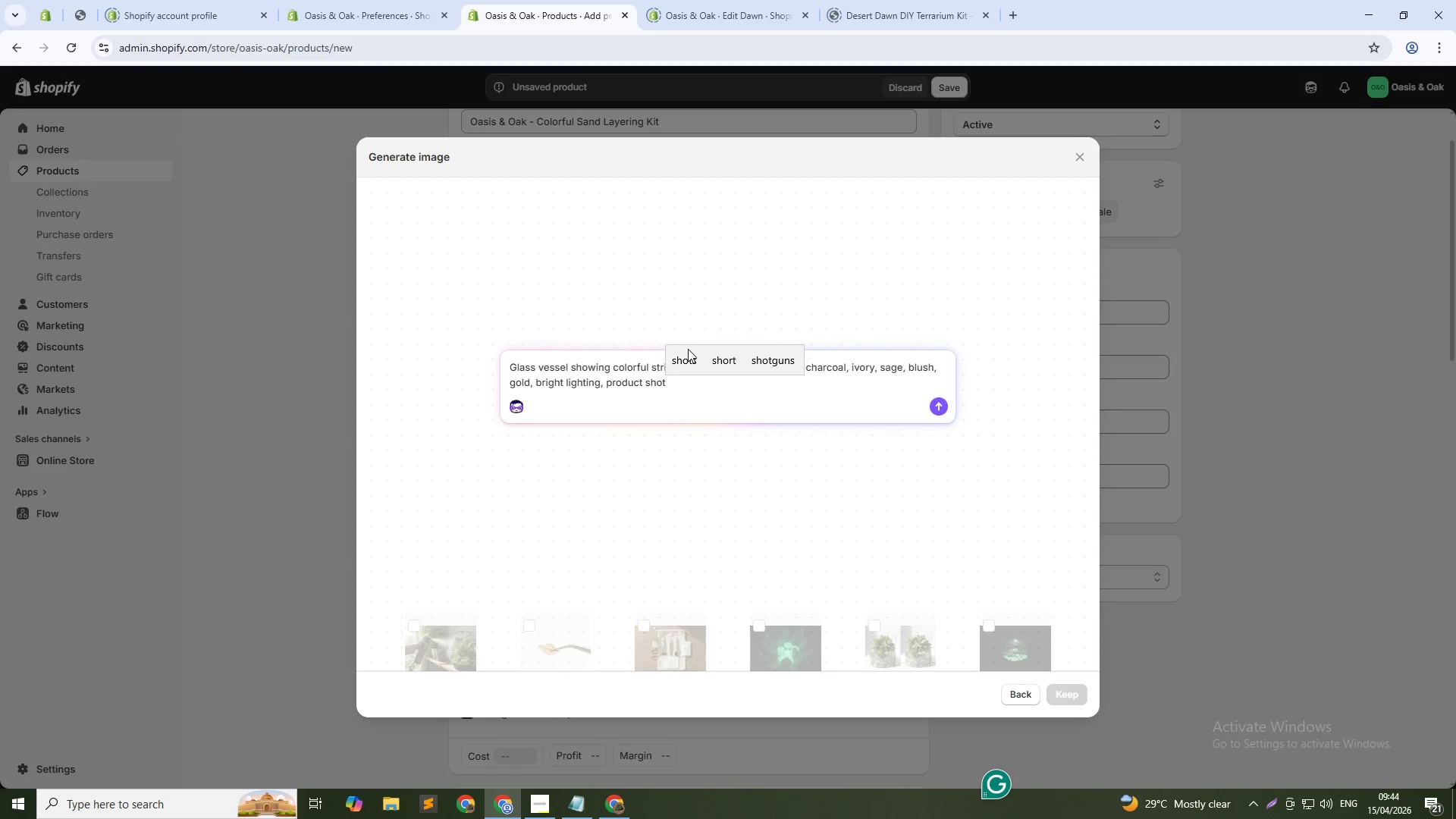 
key(Enter)
 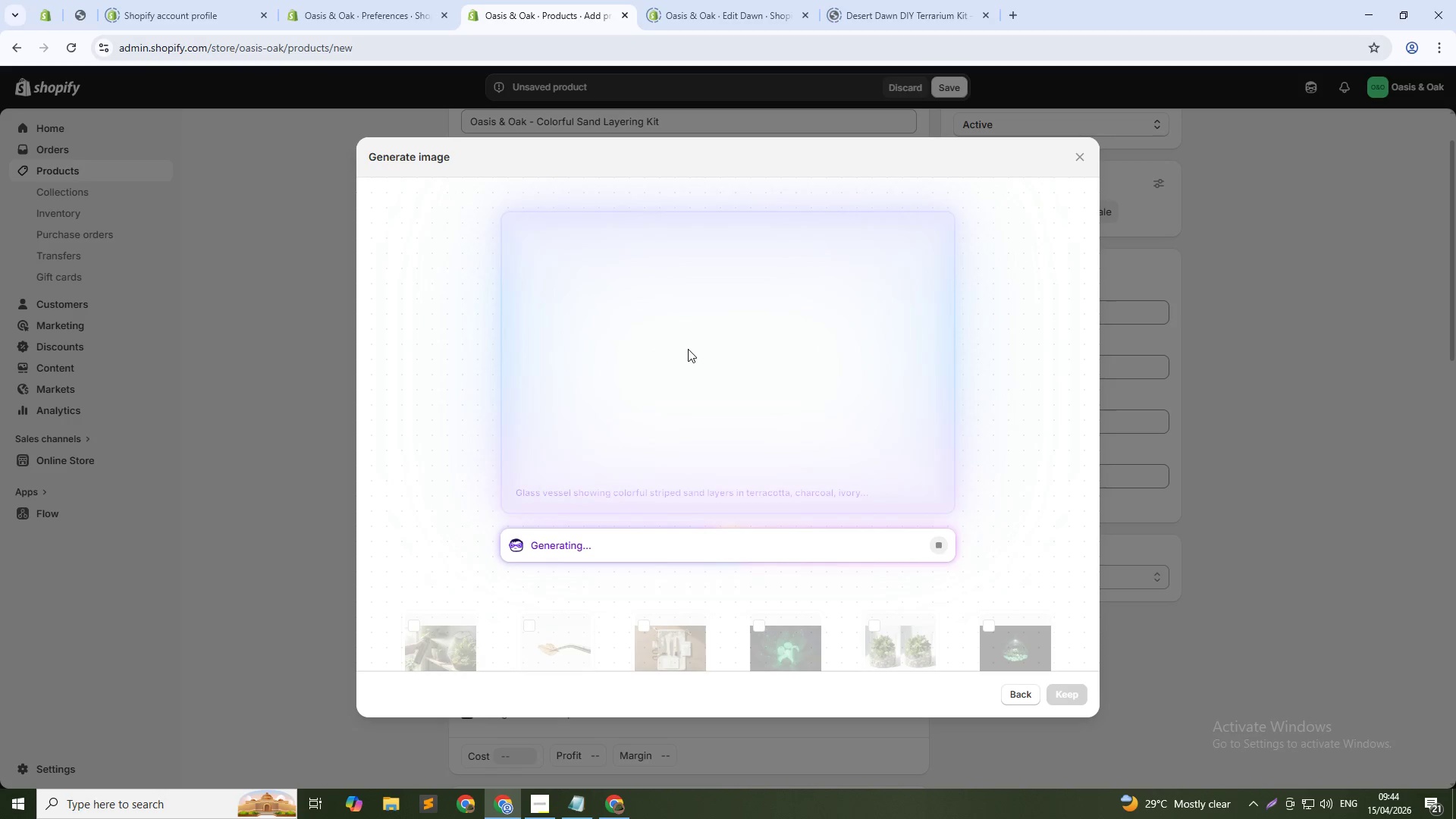 
wait(36.62)
 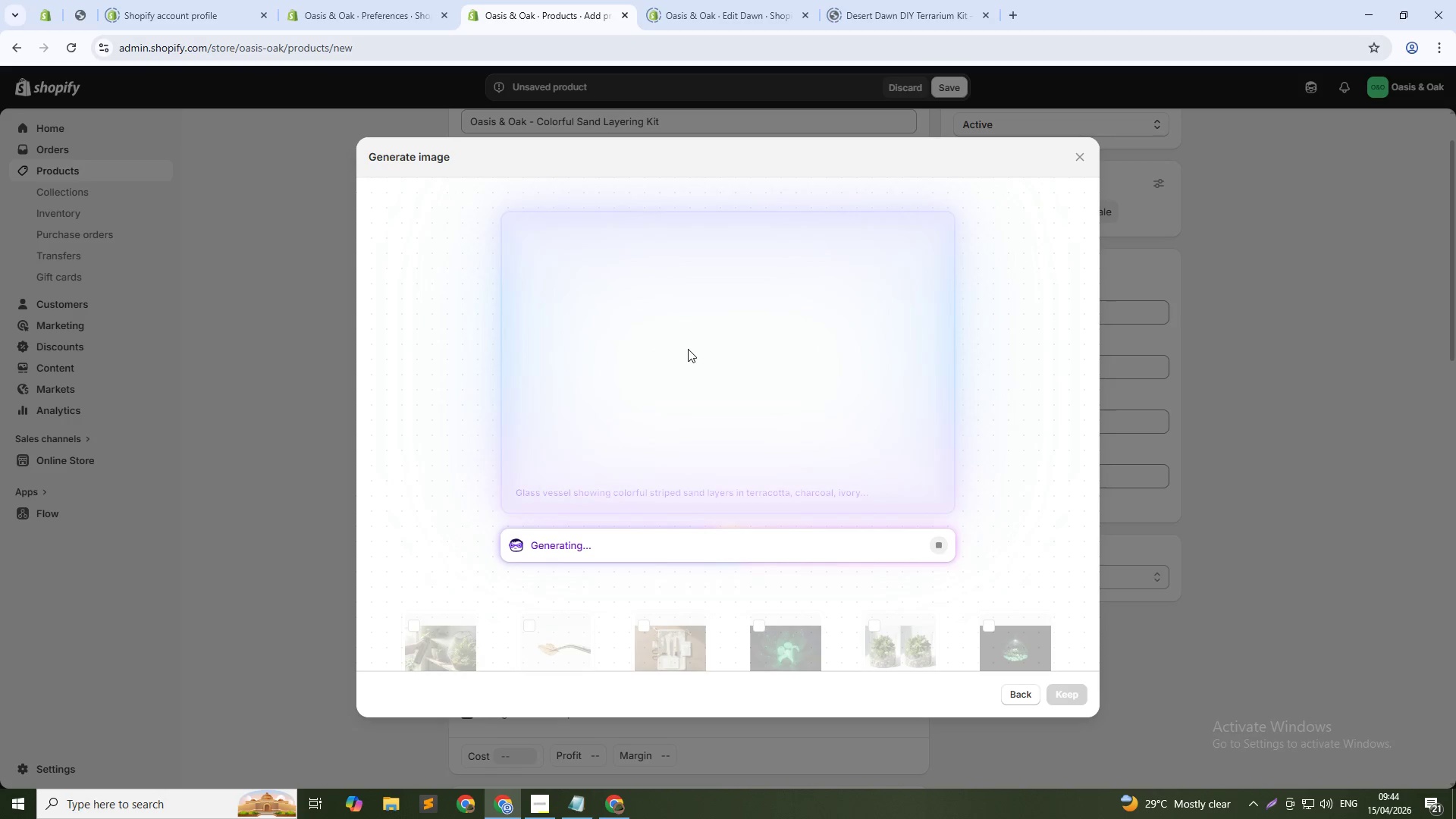 
left_click([1076, 695])
 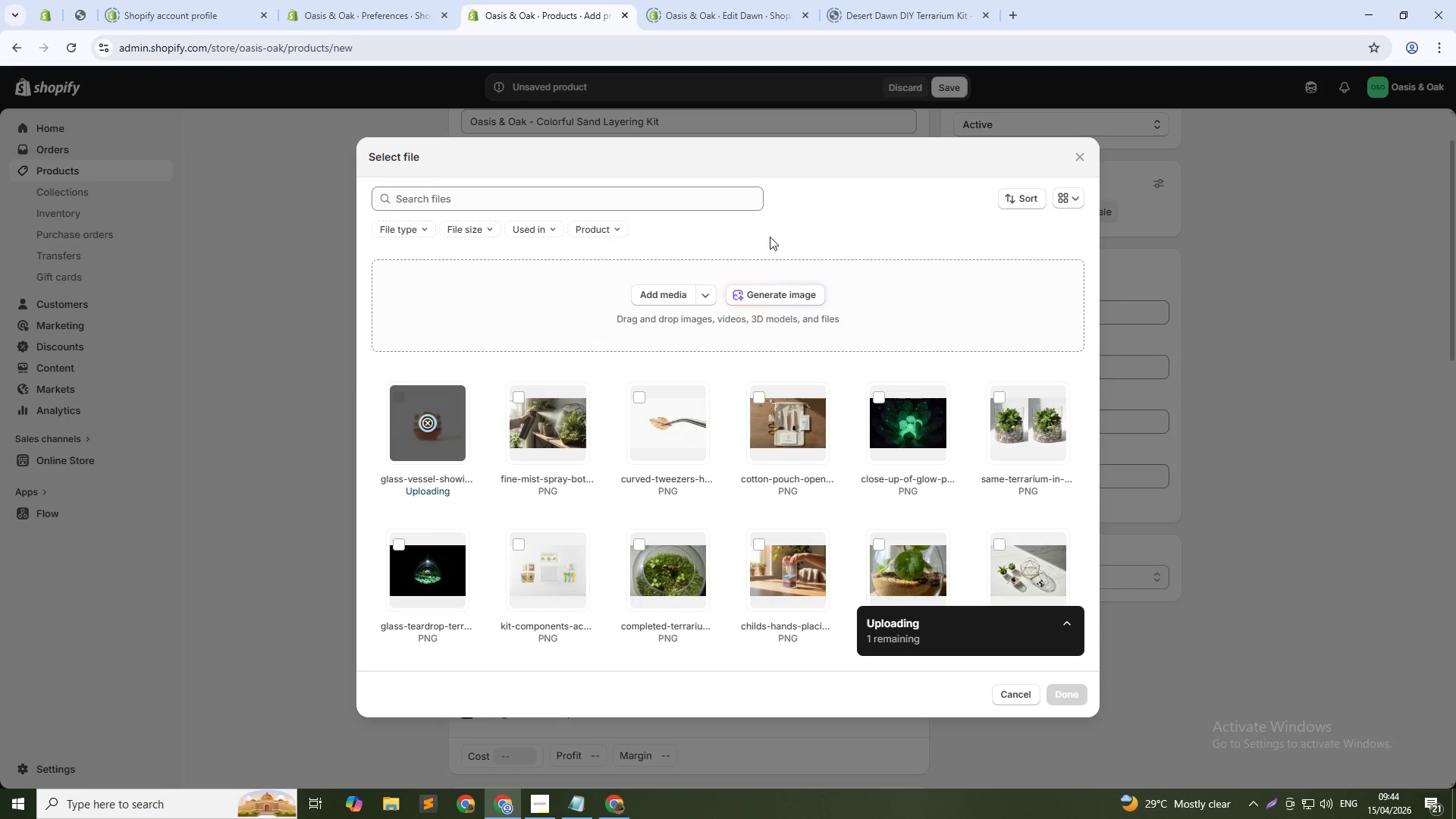 
left_click([755, 290])
 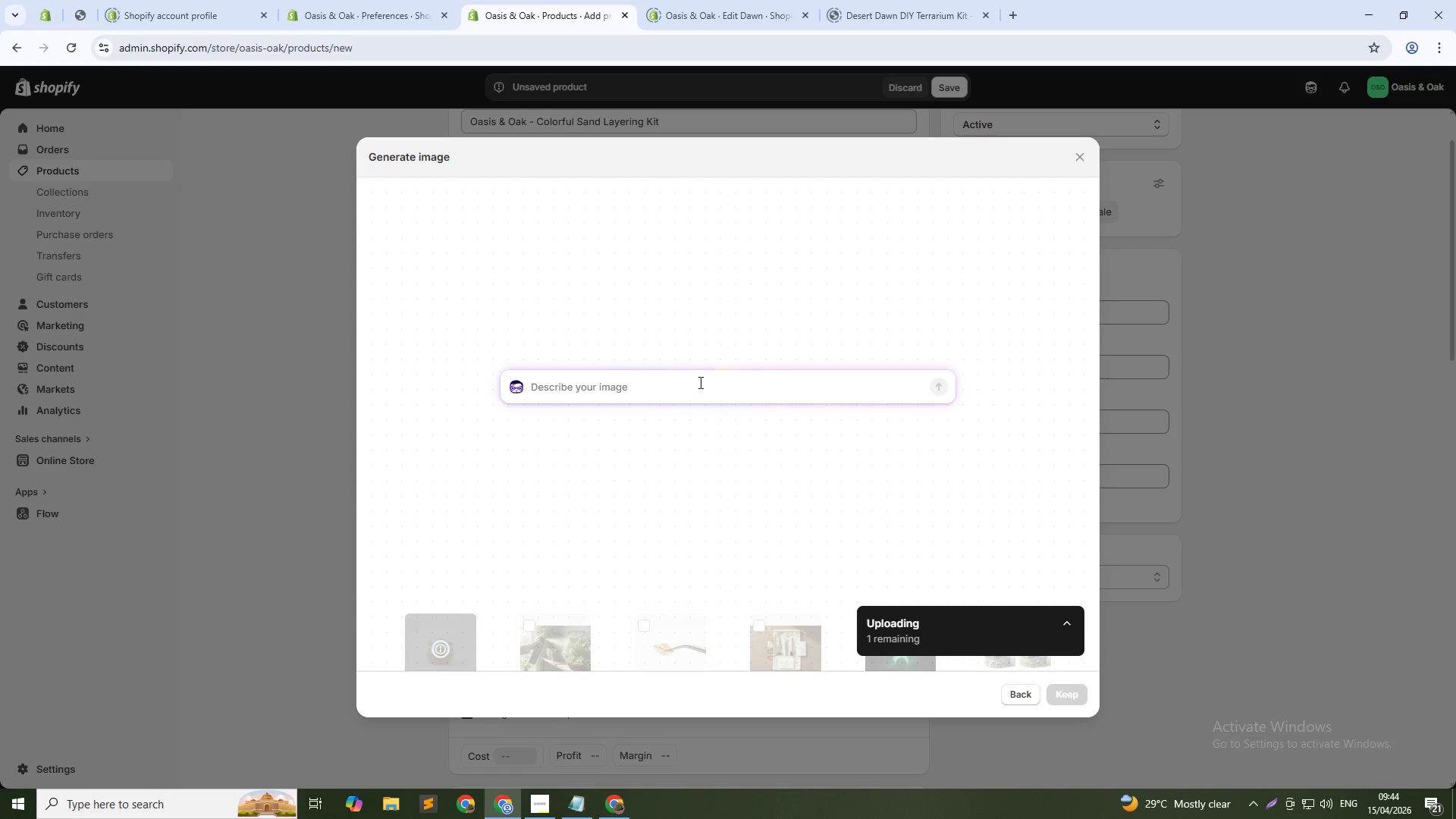 
type(Kit components: six sand bags, stainless stell funnel, leveling tool, idea guide )
 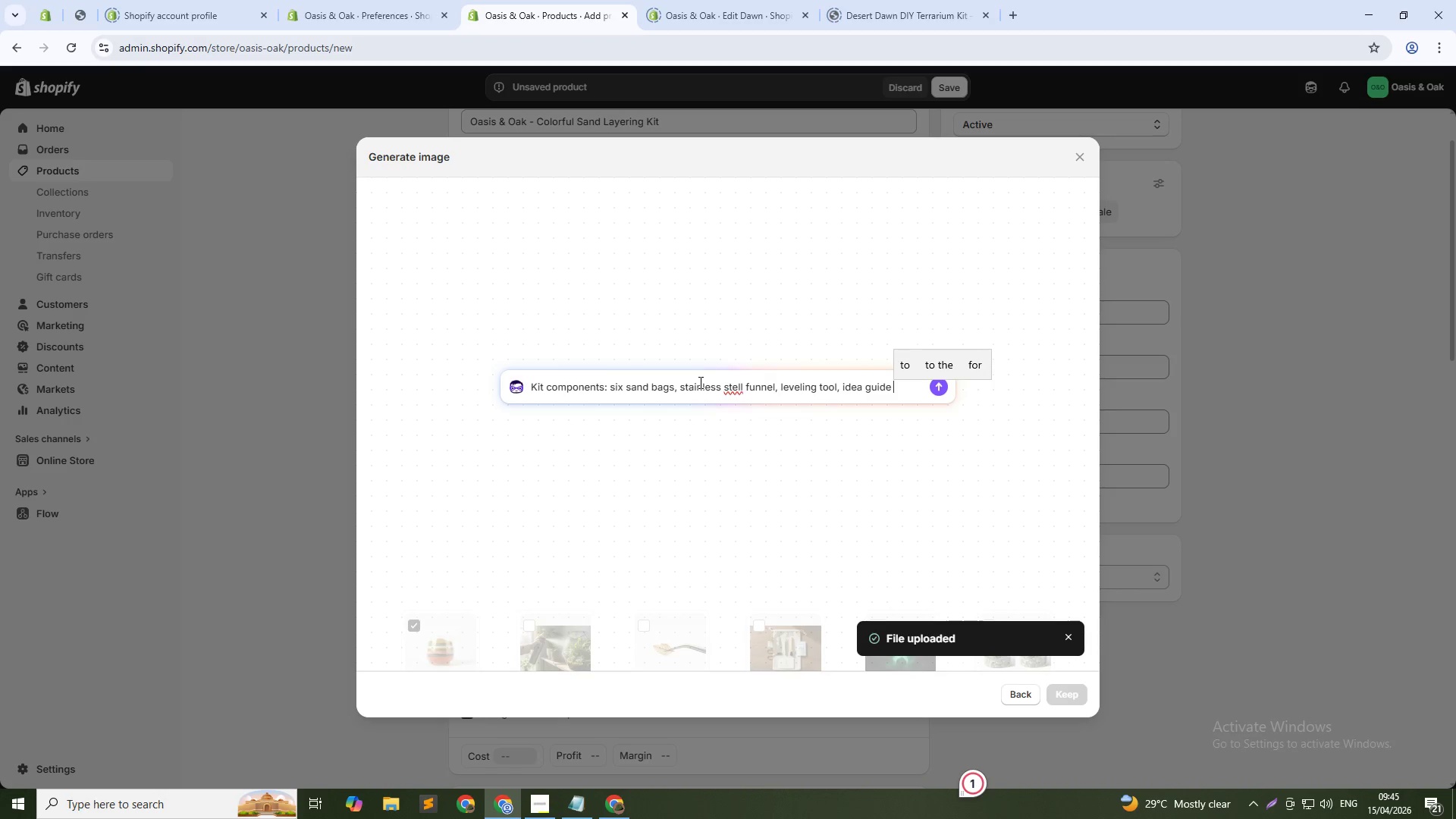 
hold_key(key=ArrowLeft, duration=1.5)
 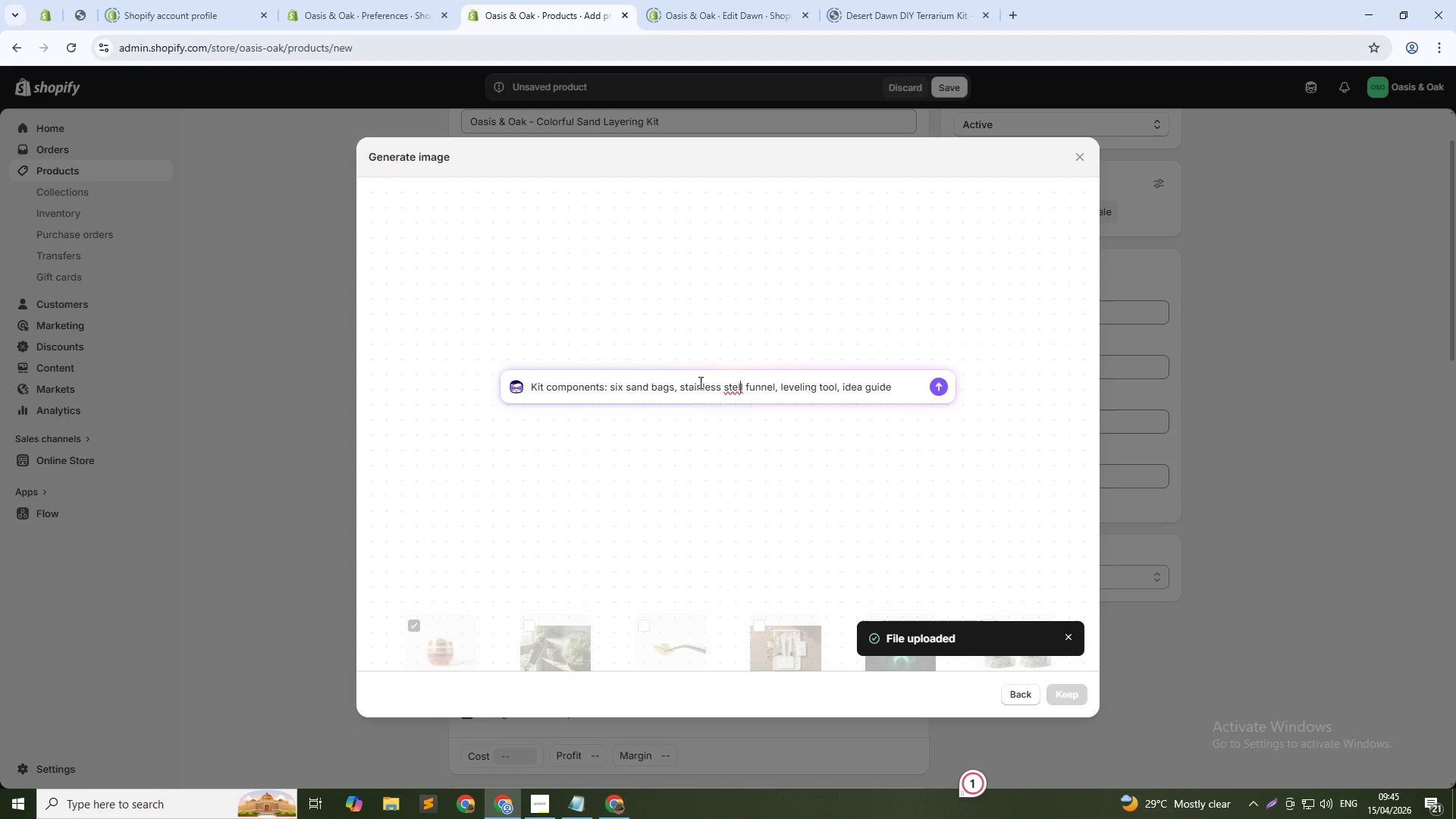 
key(ArrowLeft)
 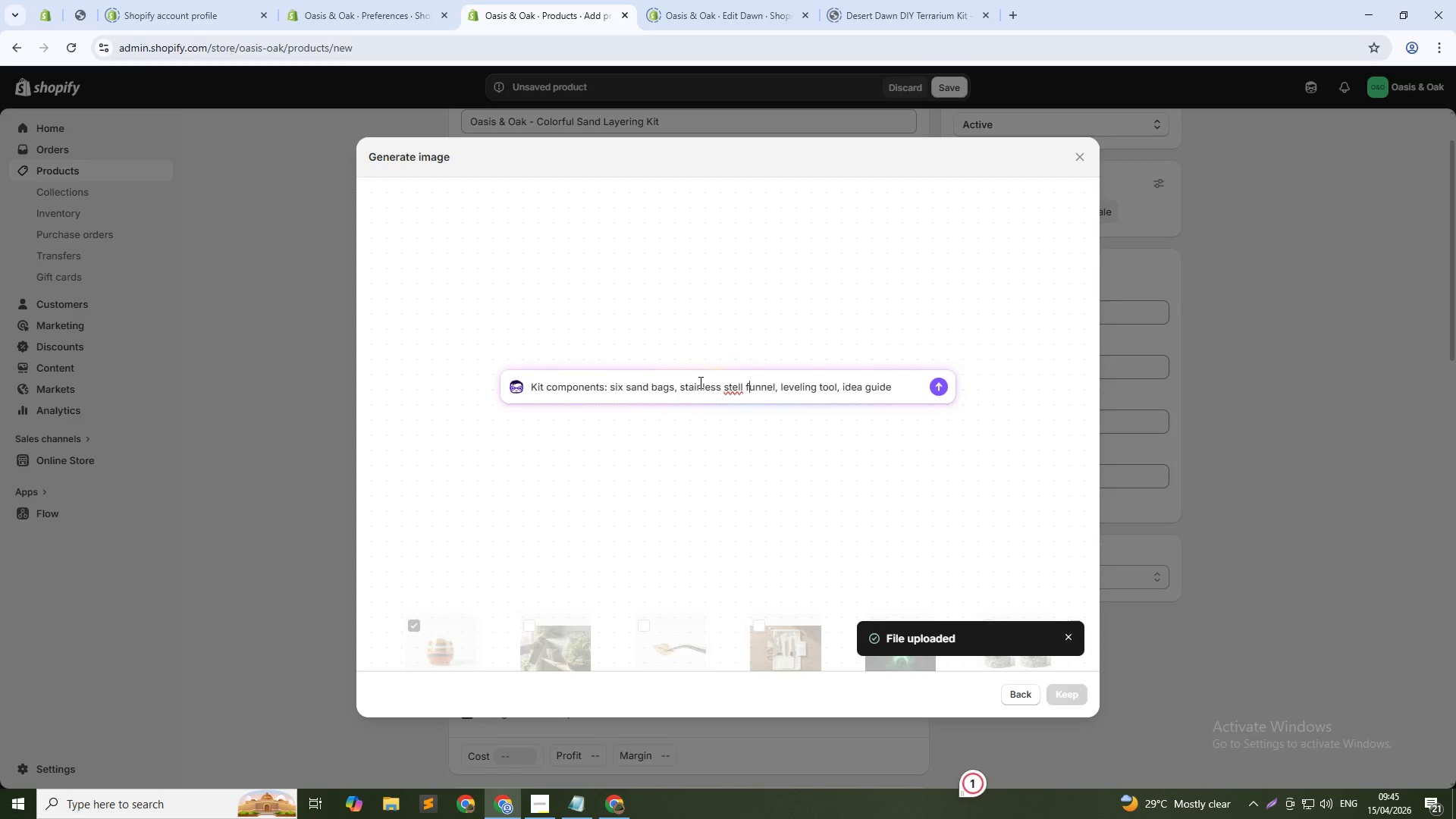 
key(ArrowLeft)
 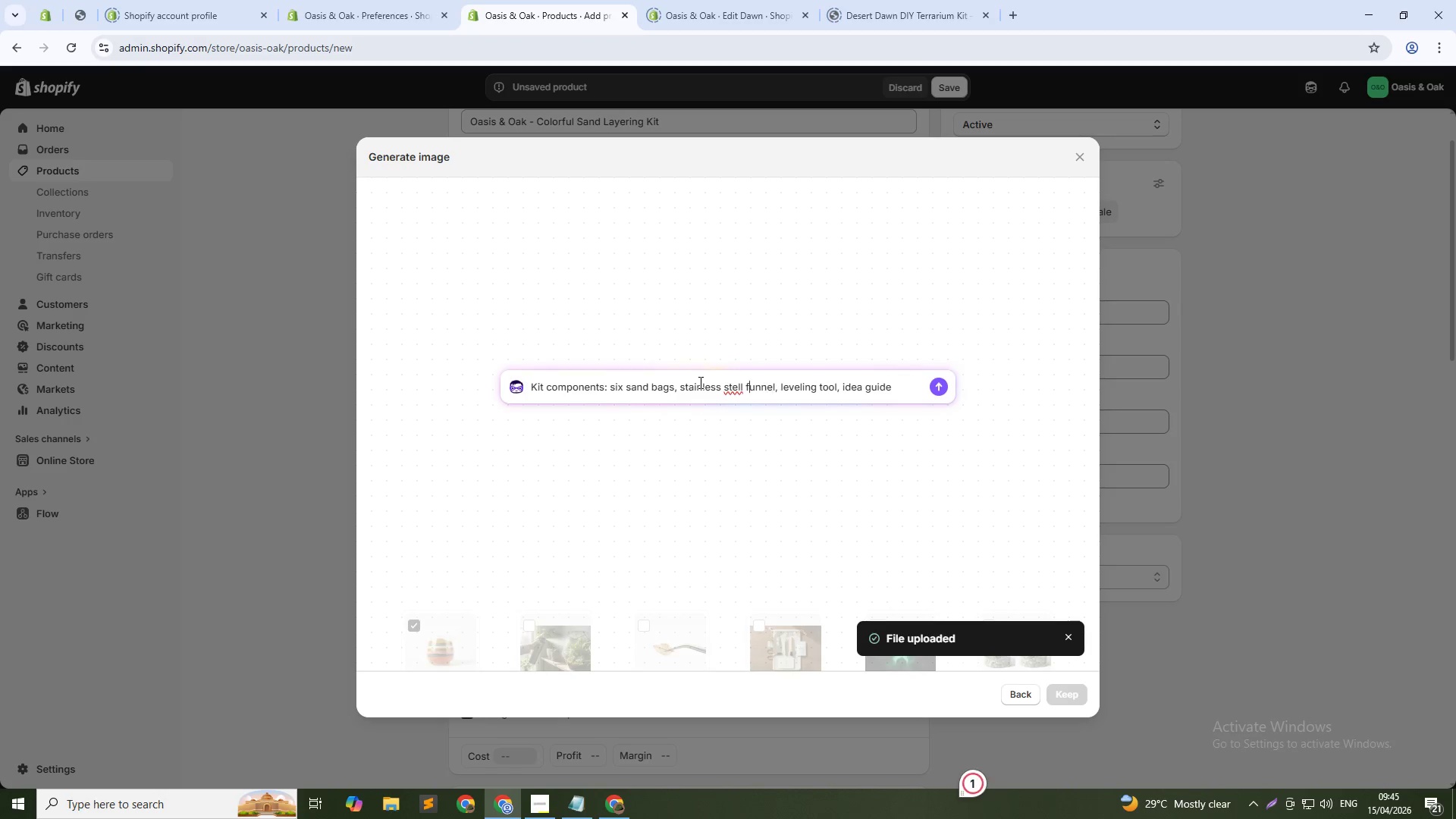 
key(ArrowLeft)
 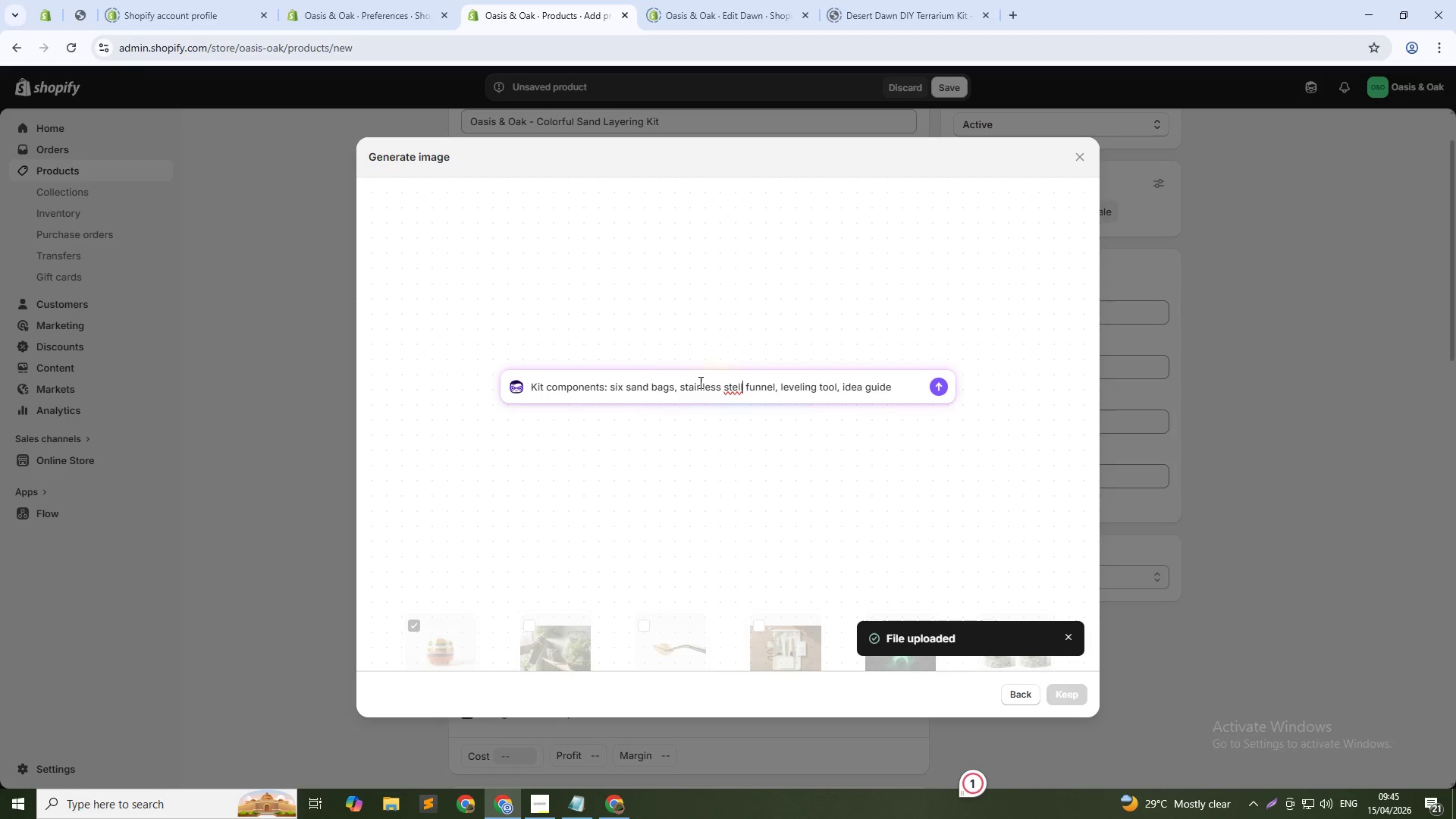 
key(ArrowLeft)
 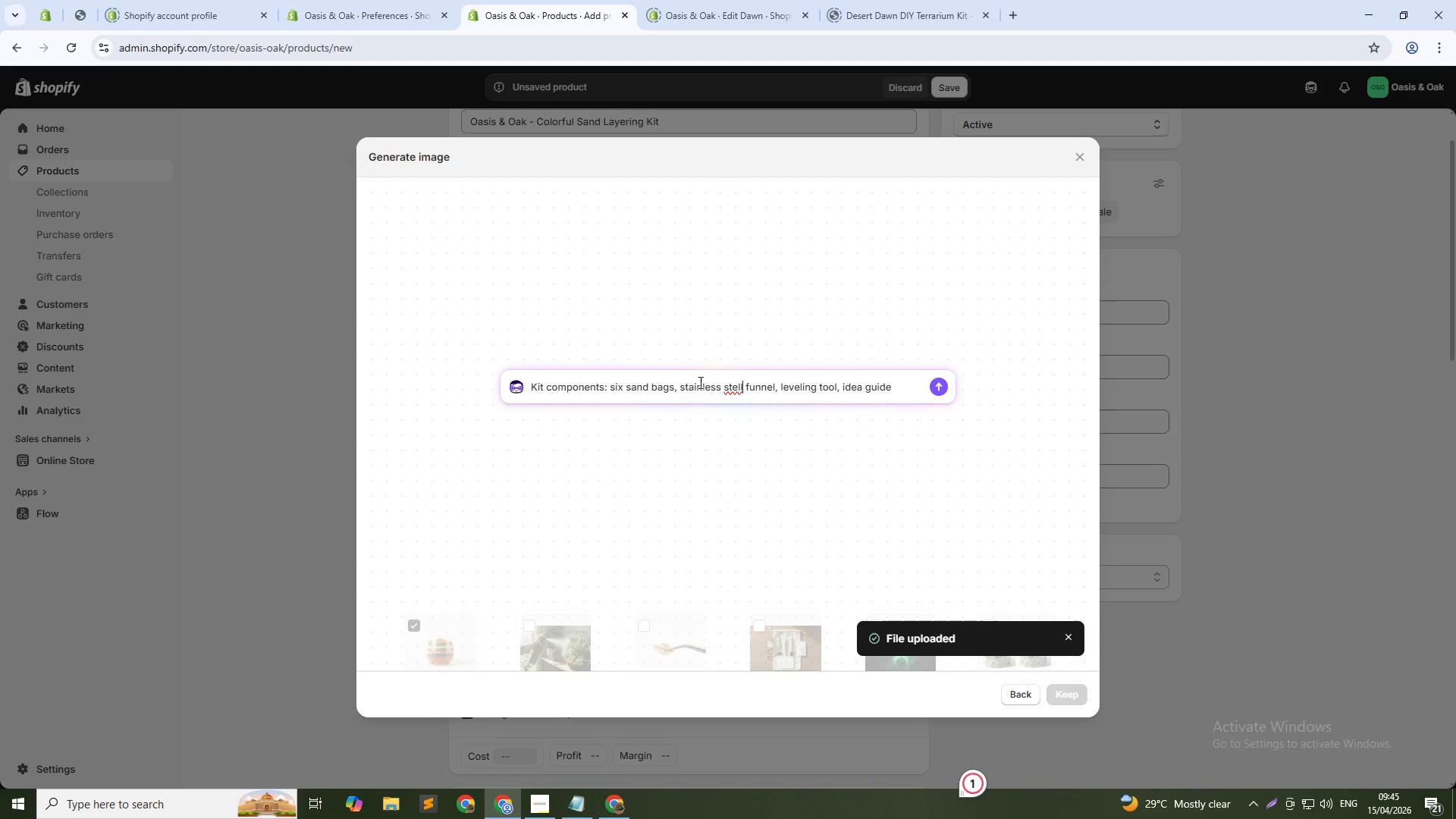 
key(ArrowLeft)
 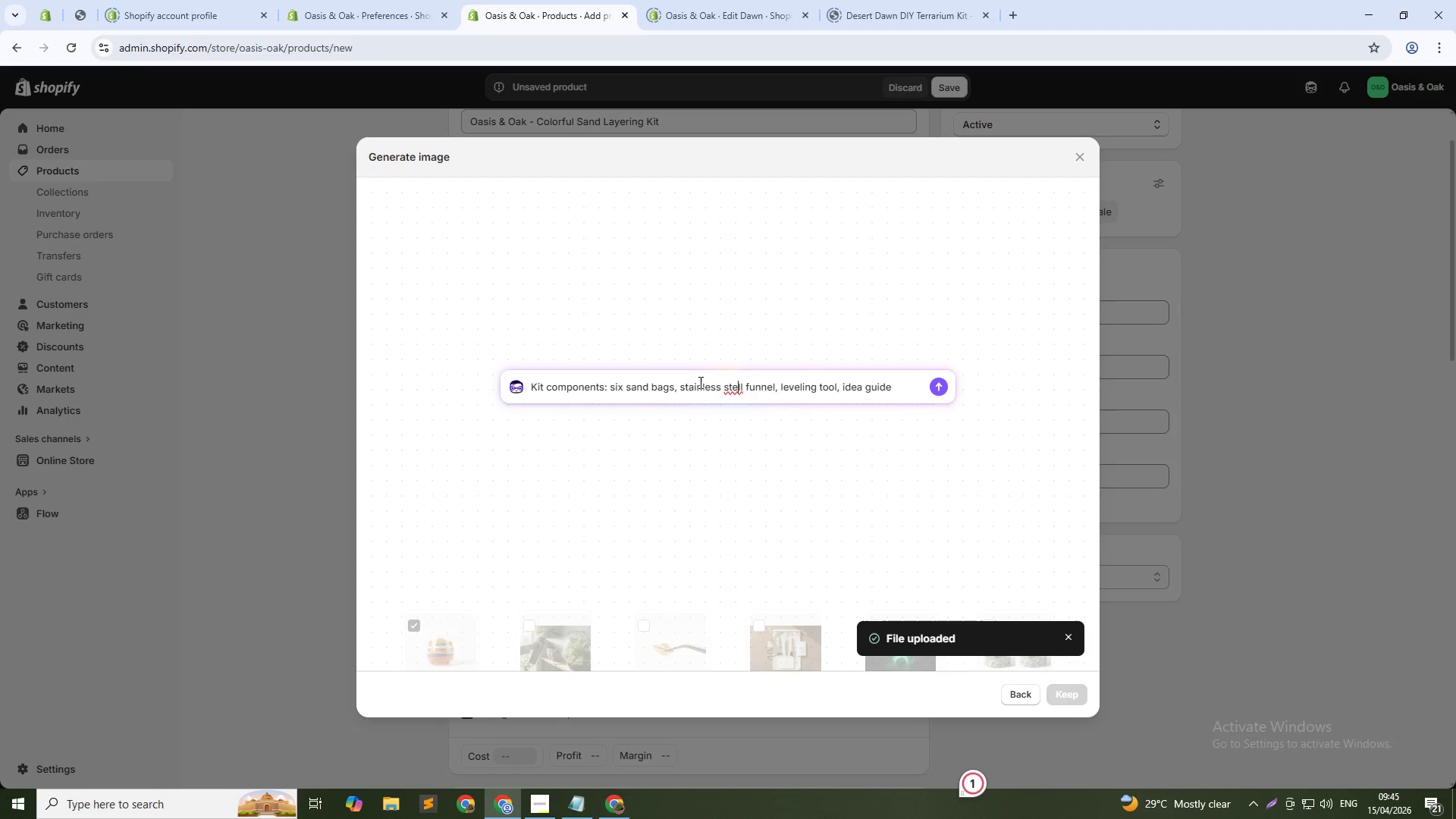 
key(ArrowRight)
 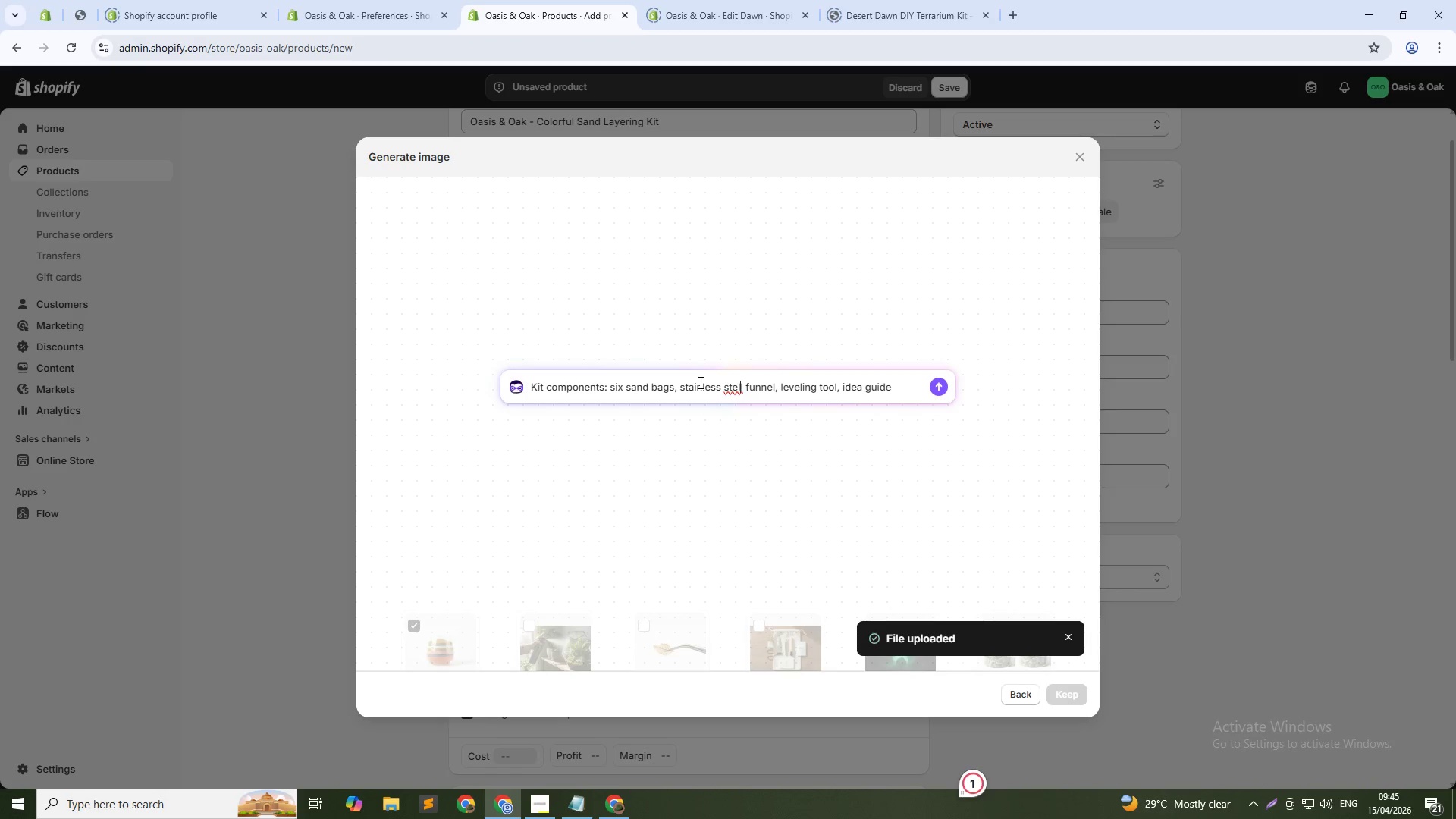 
key(Backspace)
 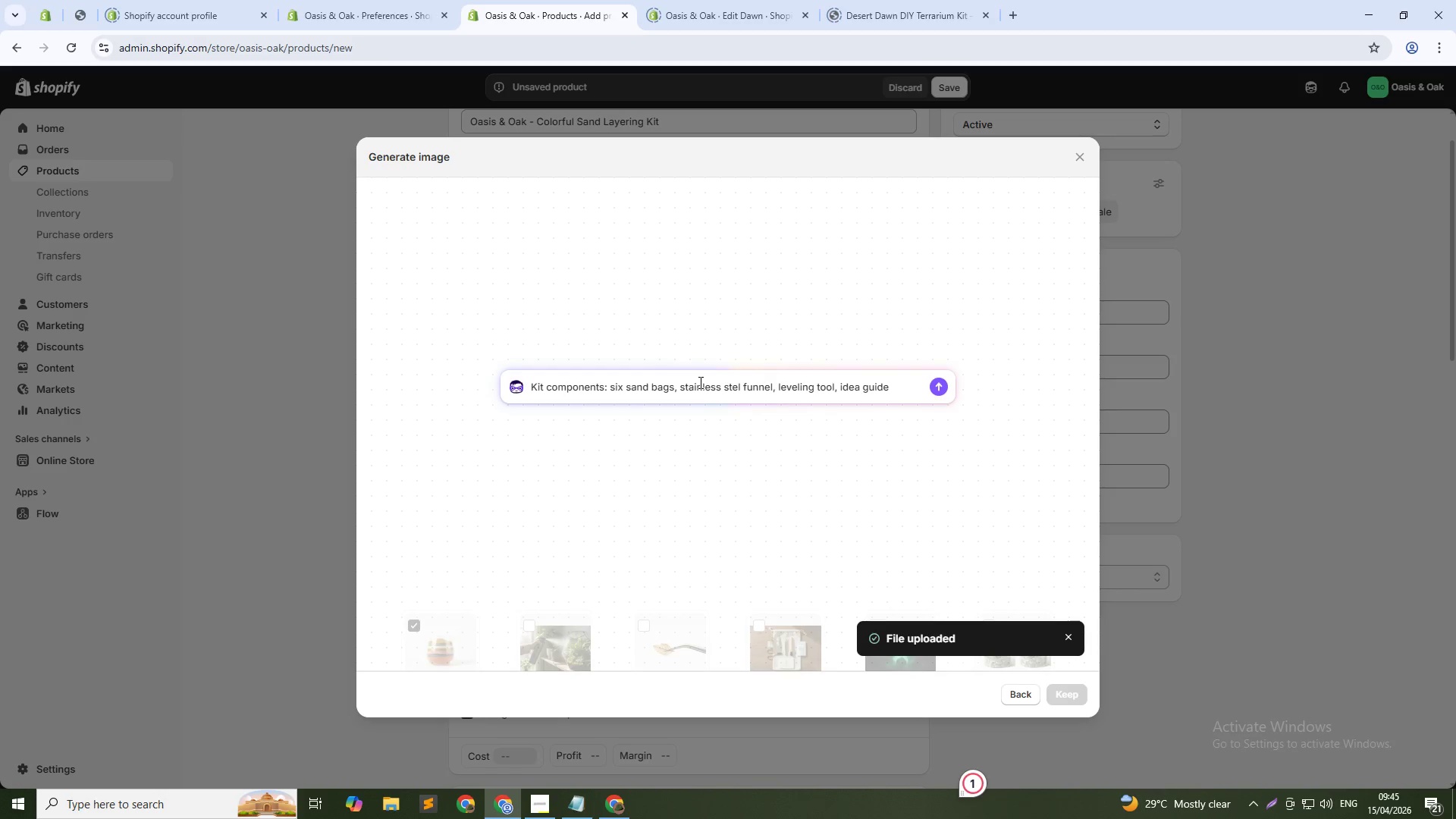 
key(E)
 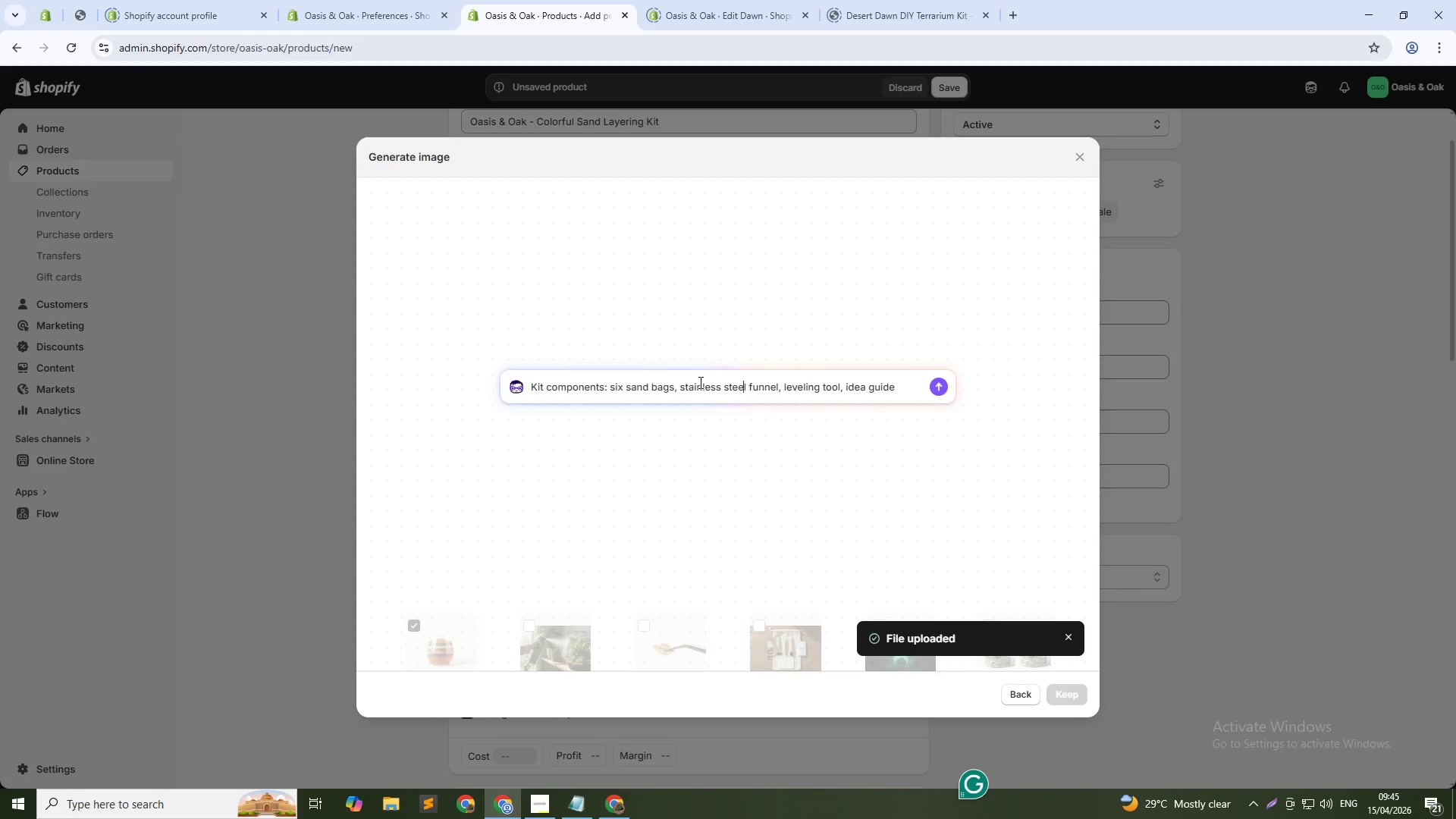 
key(ArrowDown)
 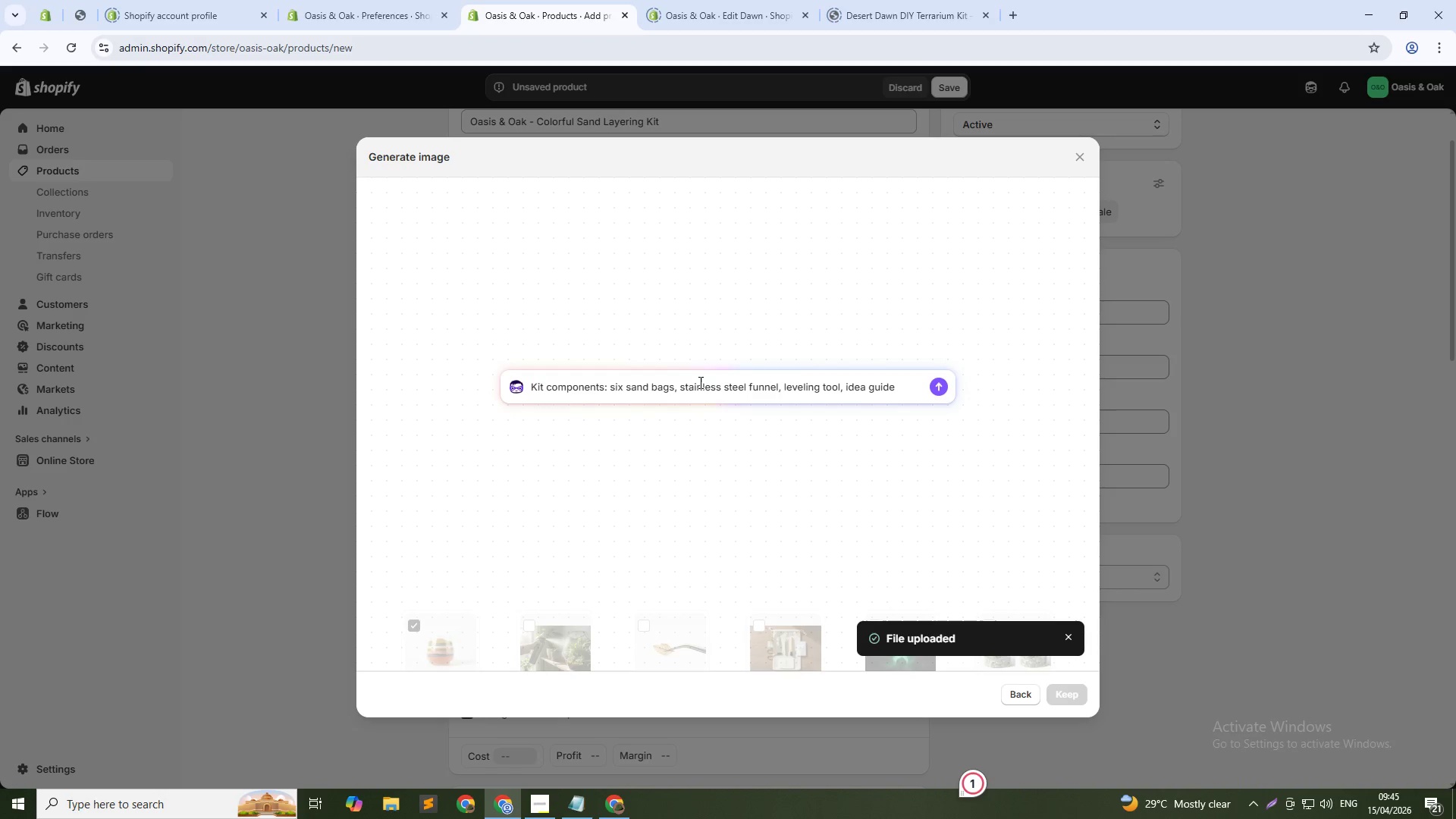 
key(Backspace)
type(, flat lay on white background)
 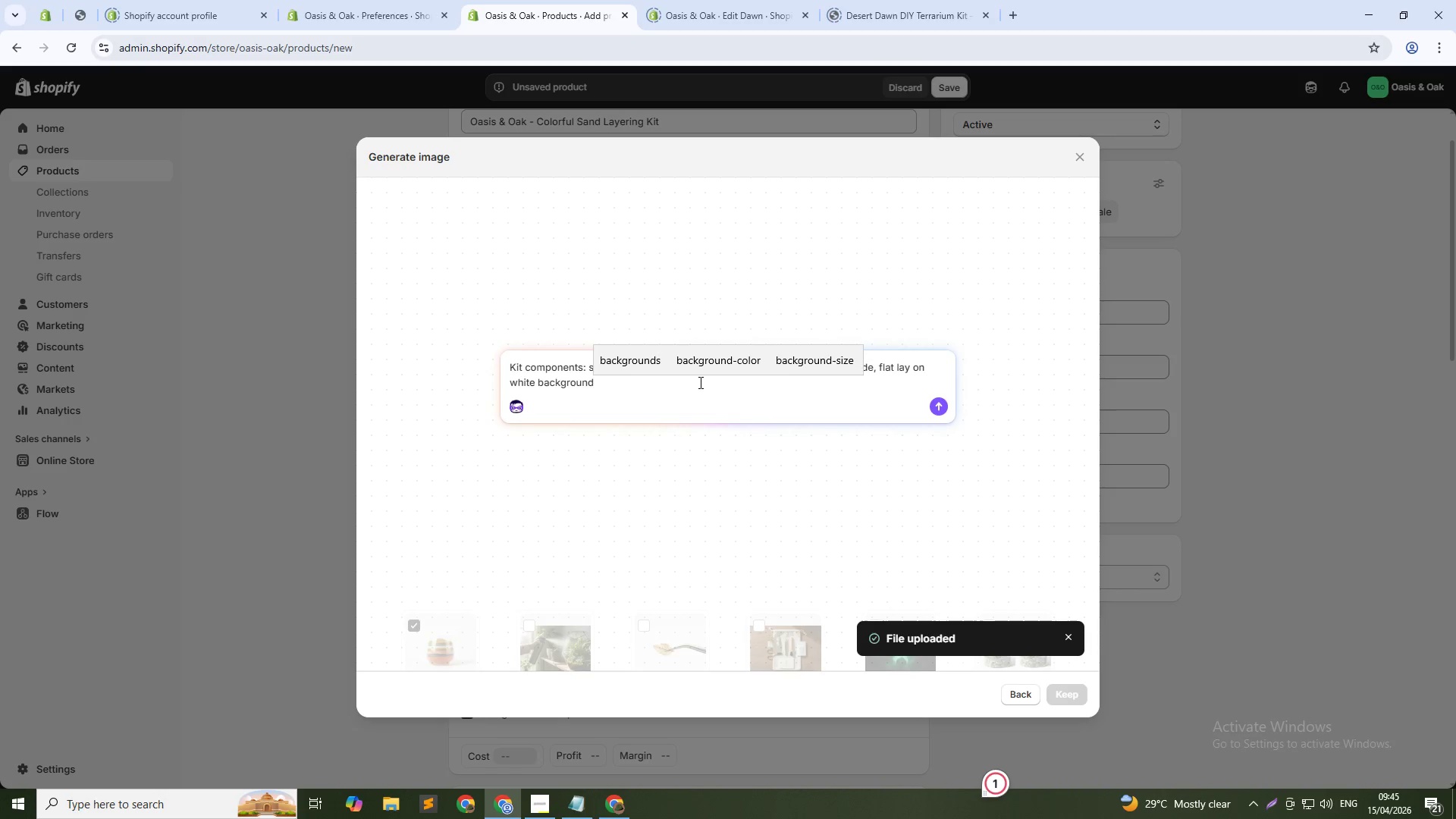 
key(Enter)
 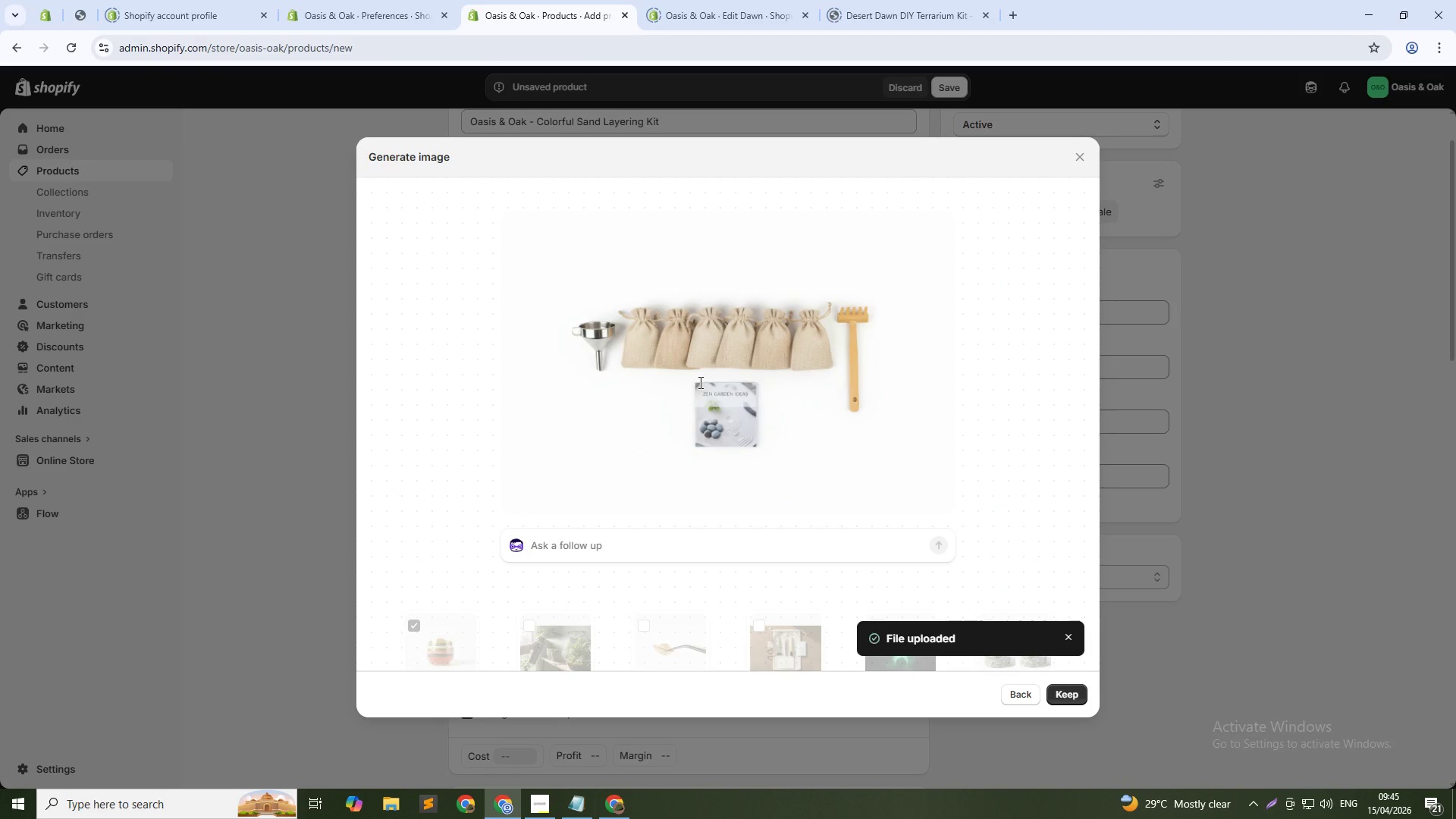 
wait(29.84)
 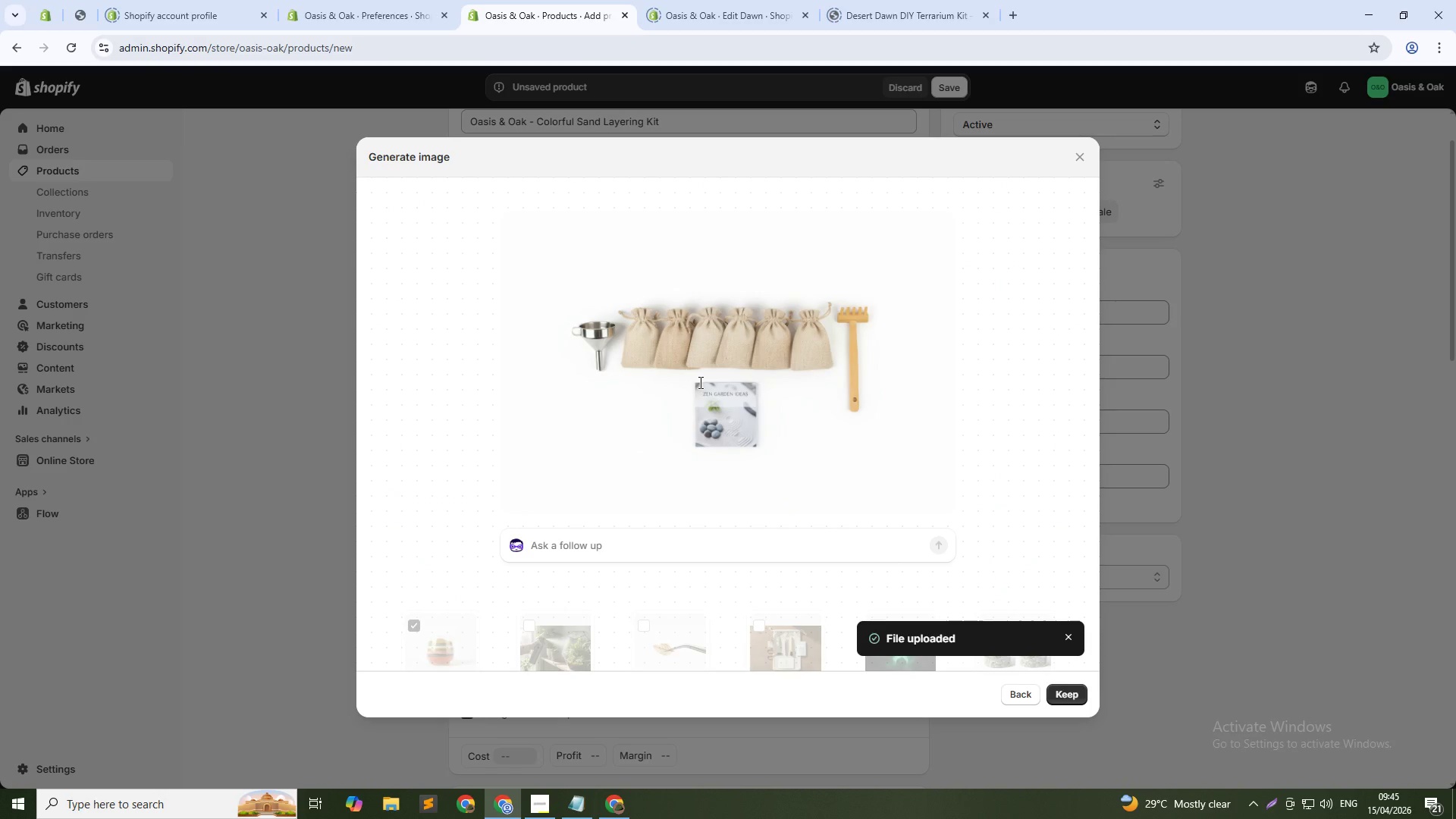 
left_click([1060, 692])
 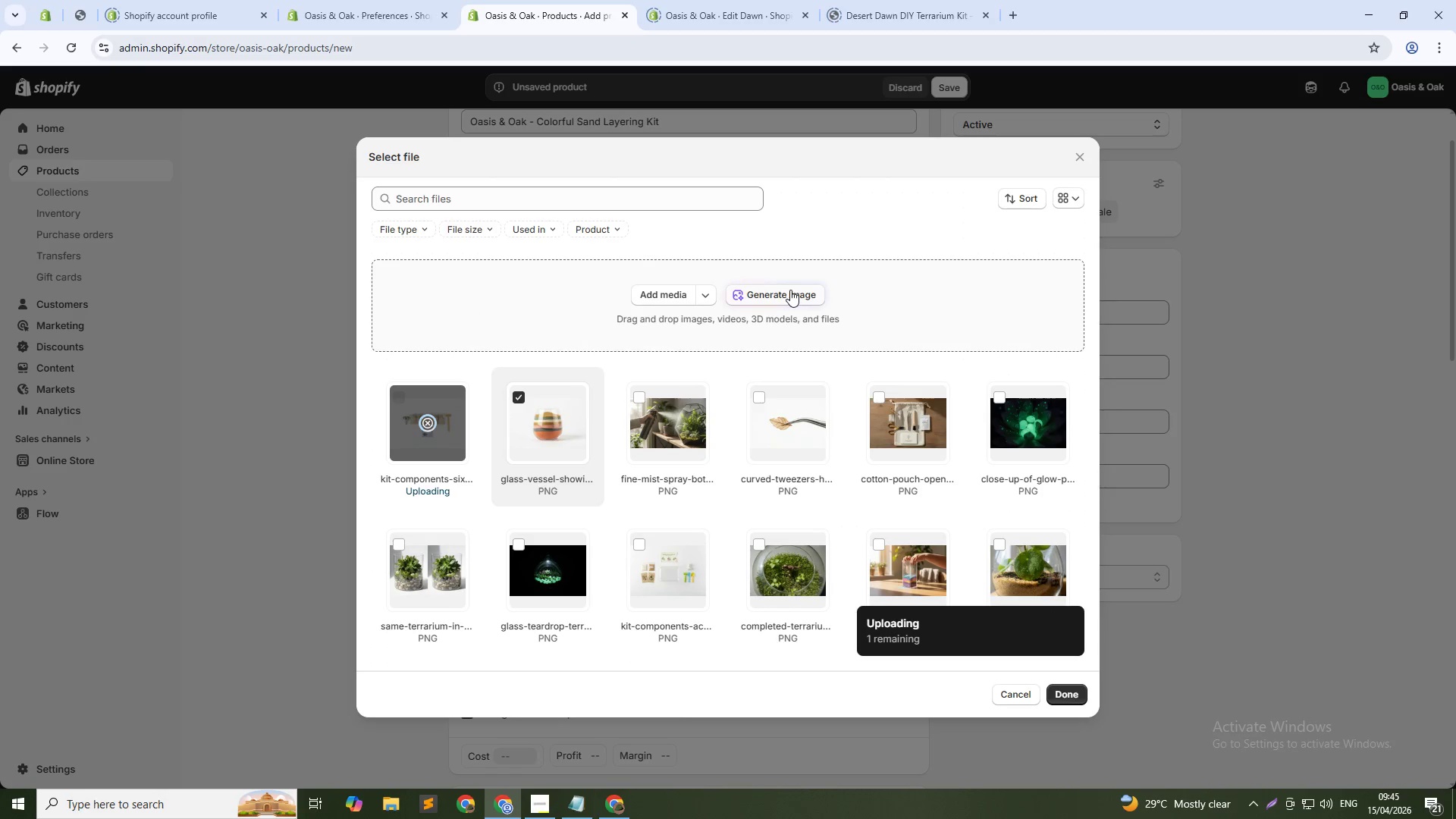 
left_click([790, 290])
 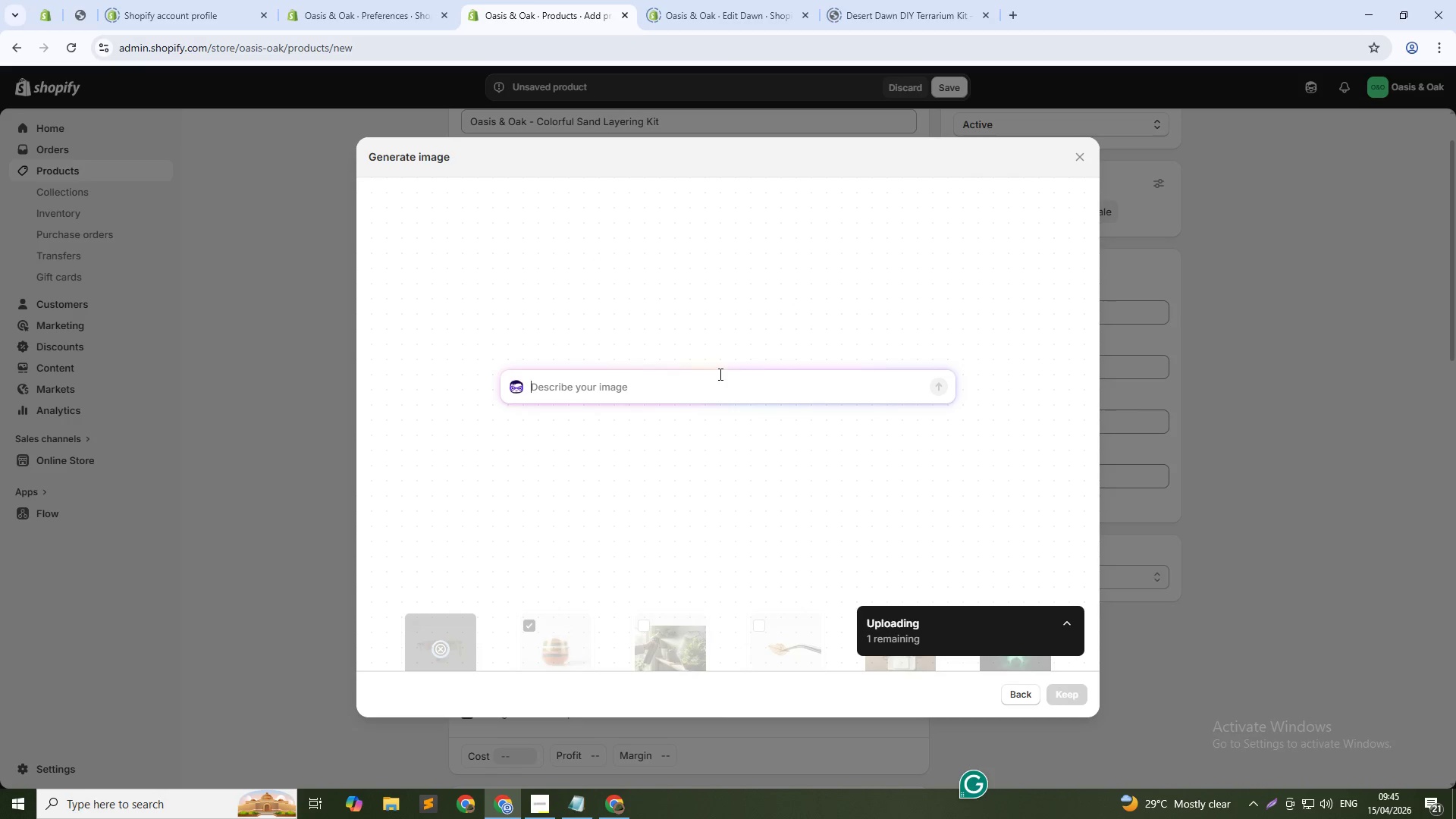 
left_click([714, 391])
 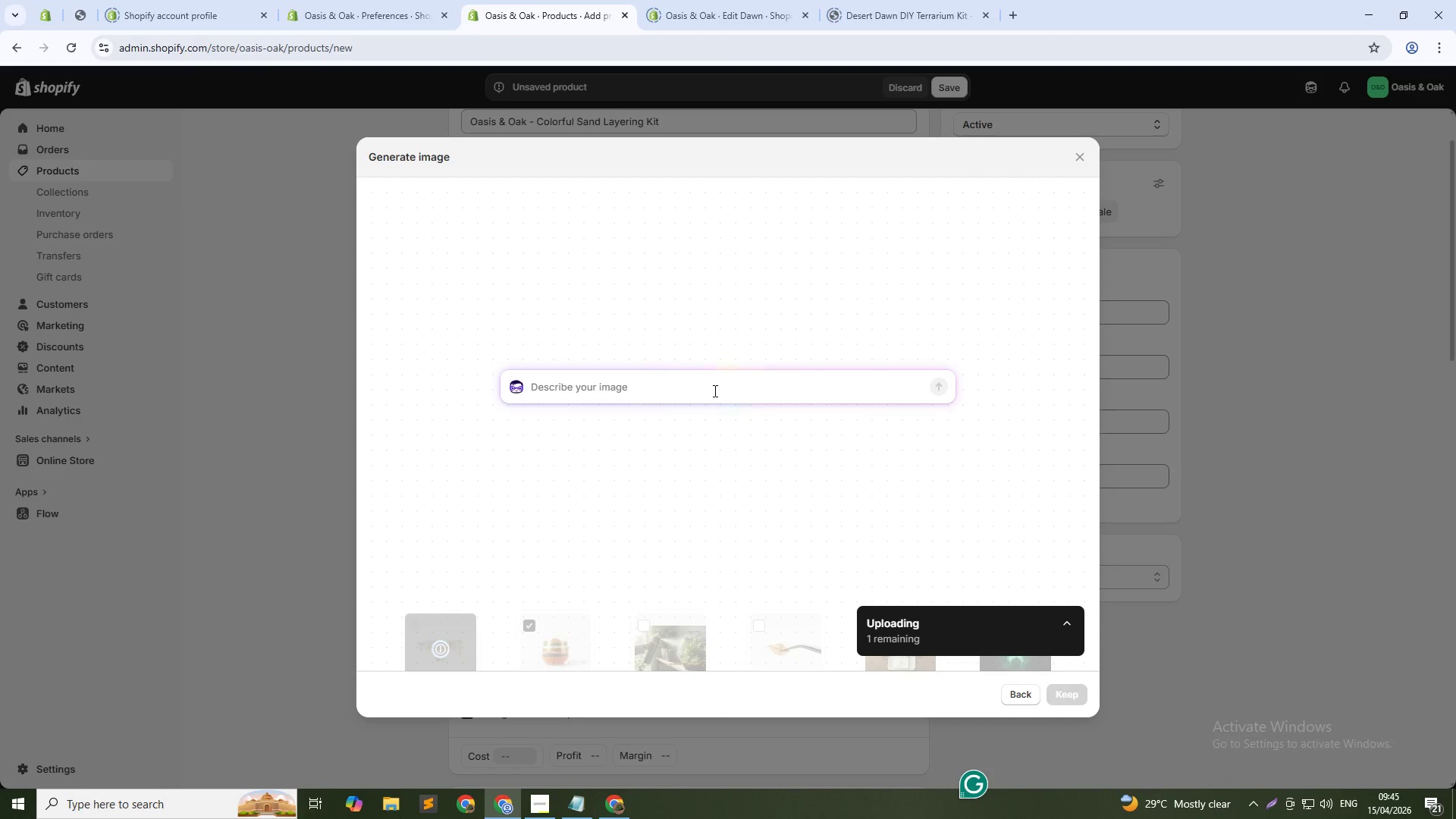 
type(Funnel pouring sage green sand into narrow-nek)
key(Backspace)
type(ck glass vessel, action shot, soft natural light)
 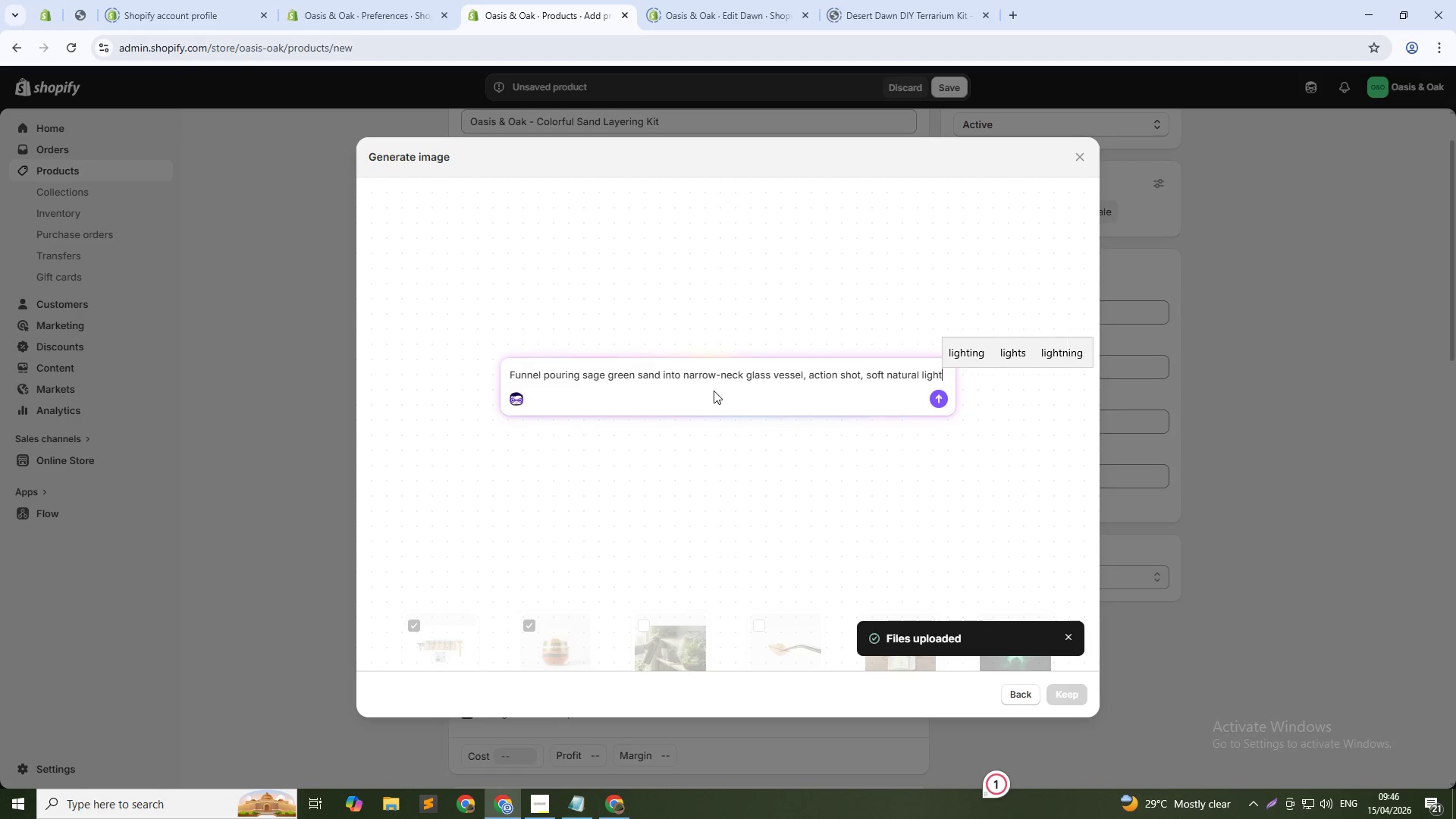 
key(Enter)
 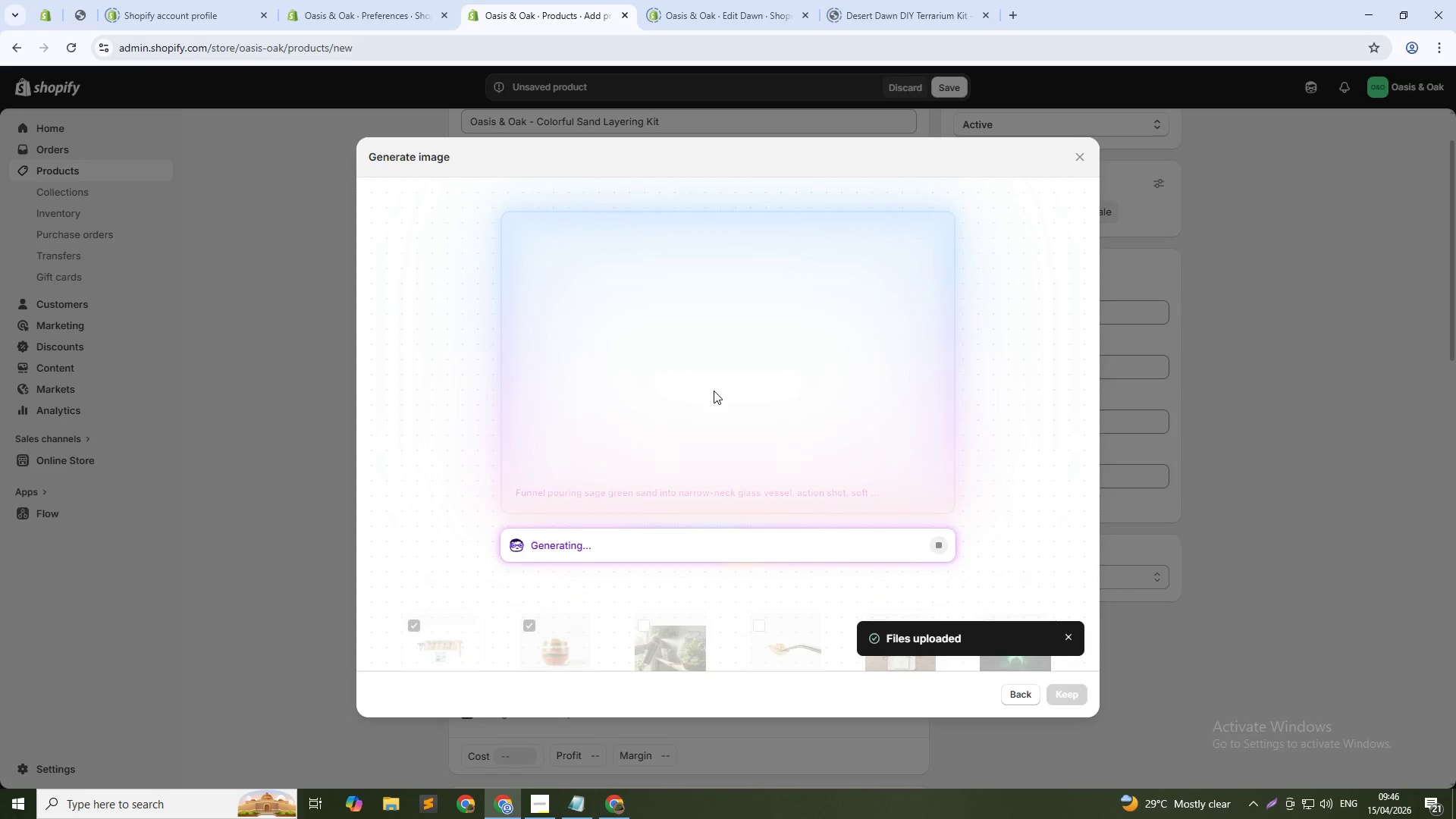 
wait(37.36)
 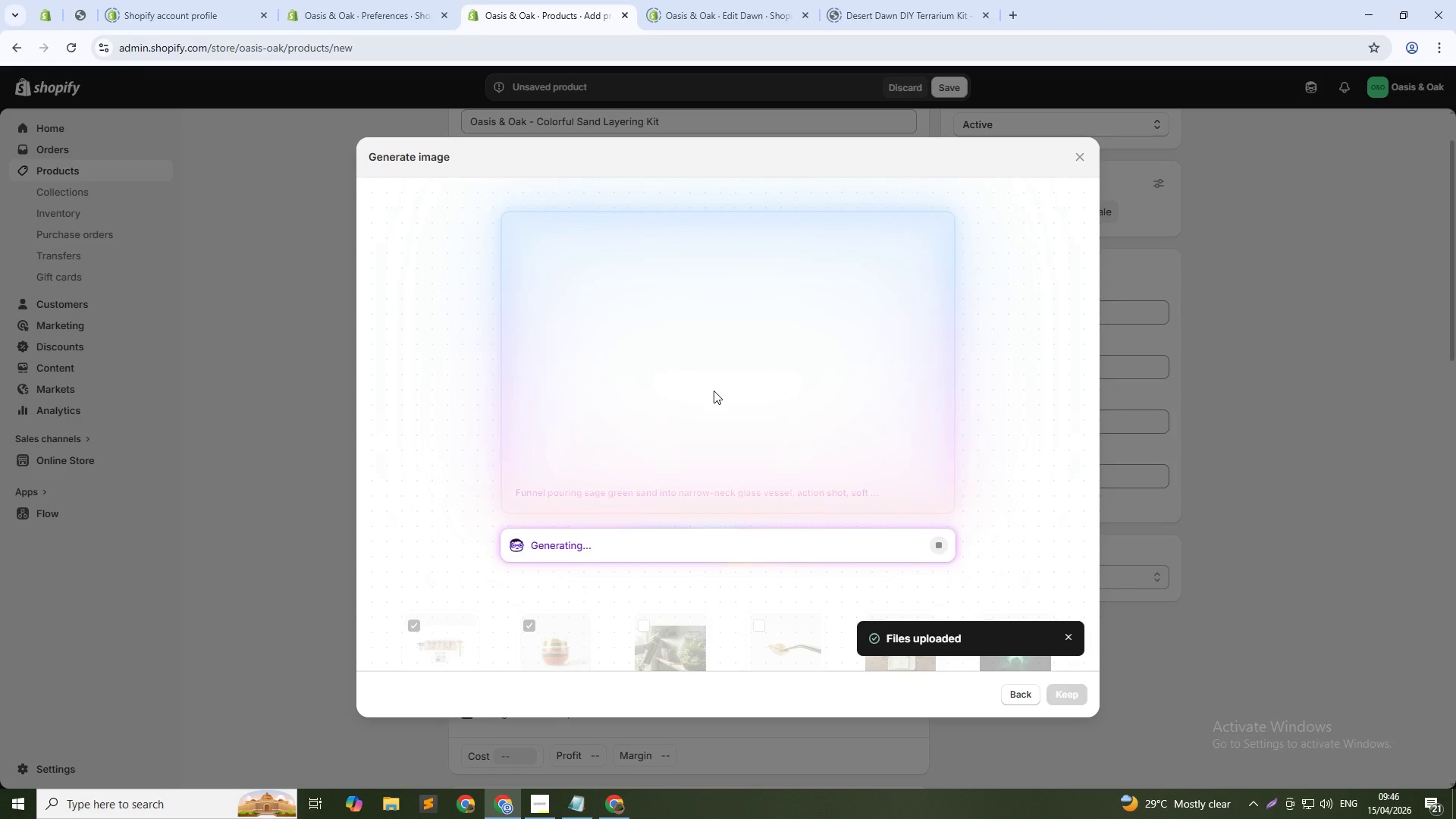 
left_click([1070, 700])
 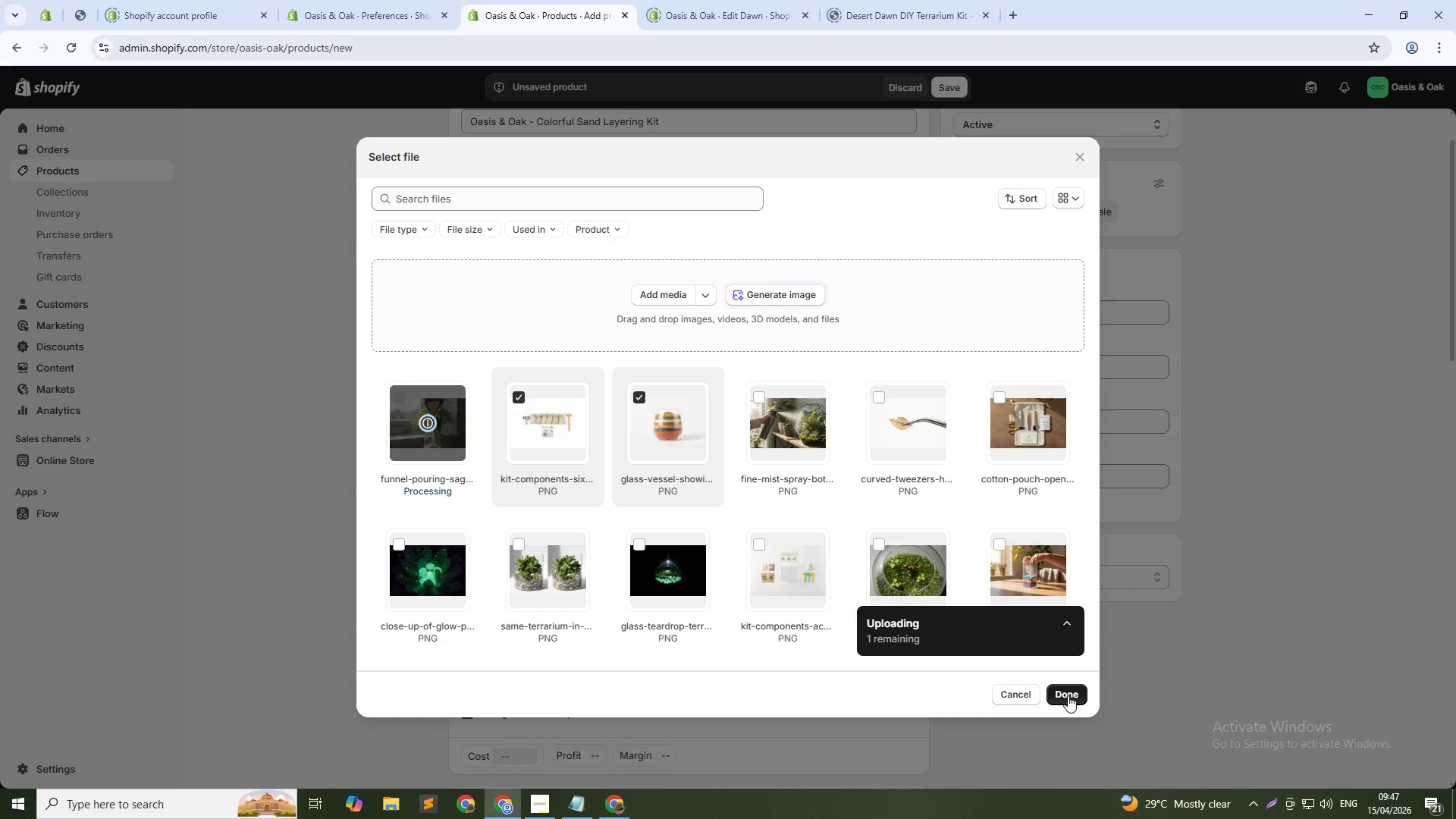 
wait(7.81)
 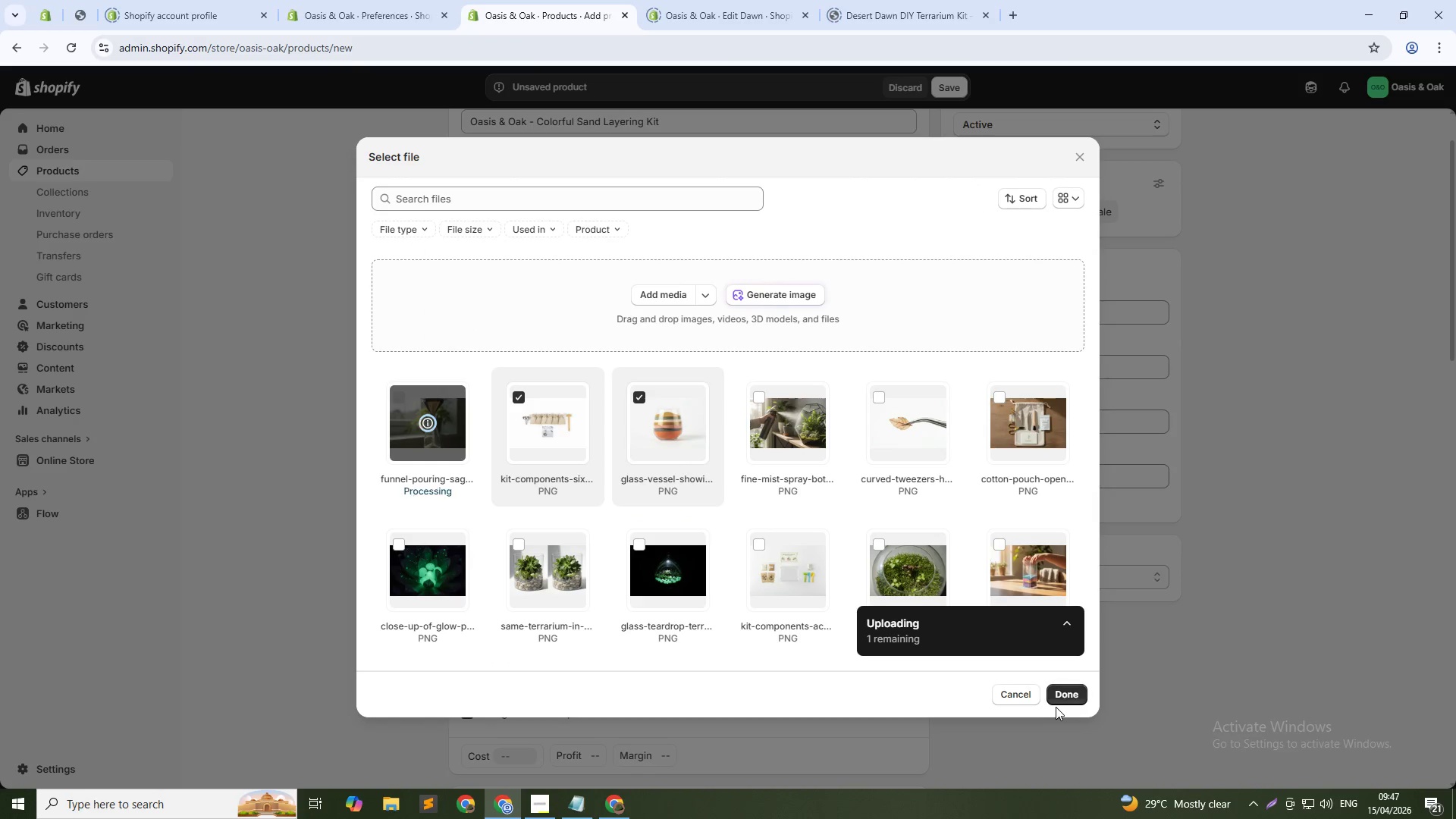 
left_click([1068, 695])
 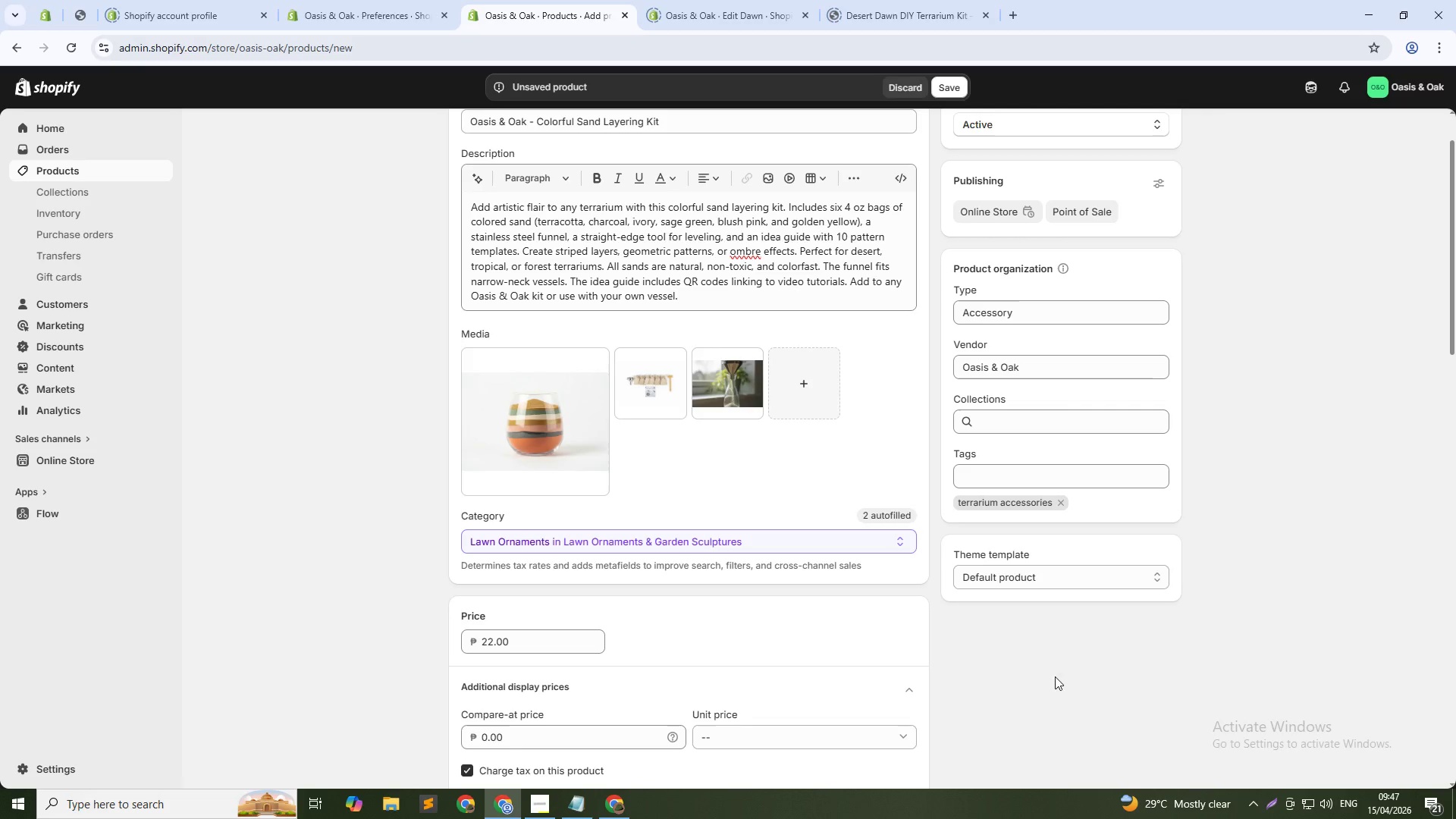 
left_click([498, 422])
 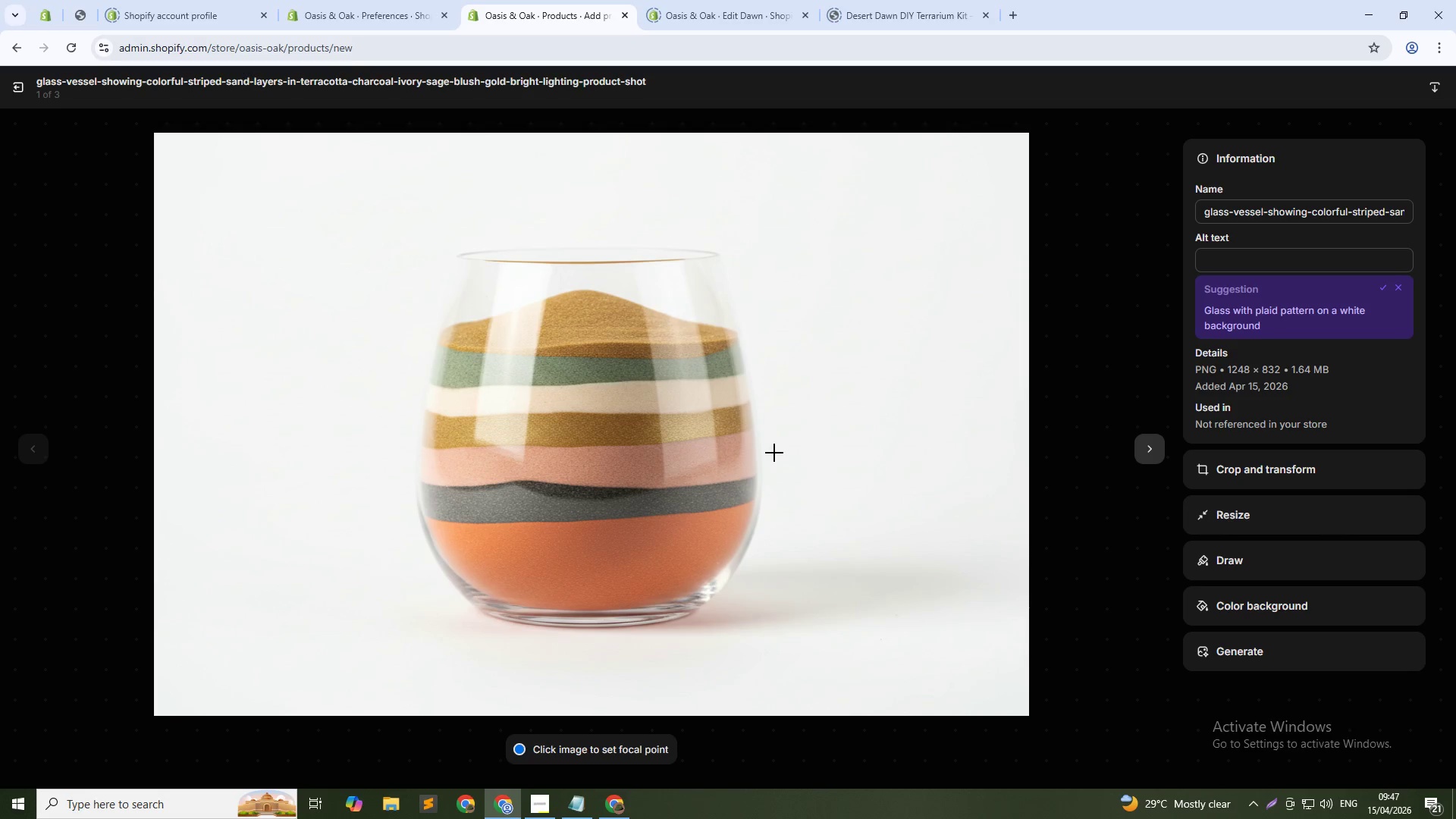 
left_click([1266, 255])
 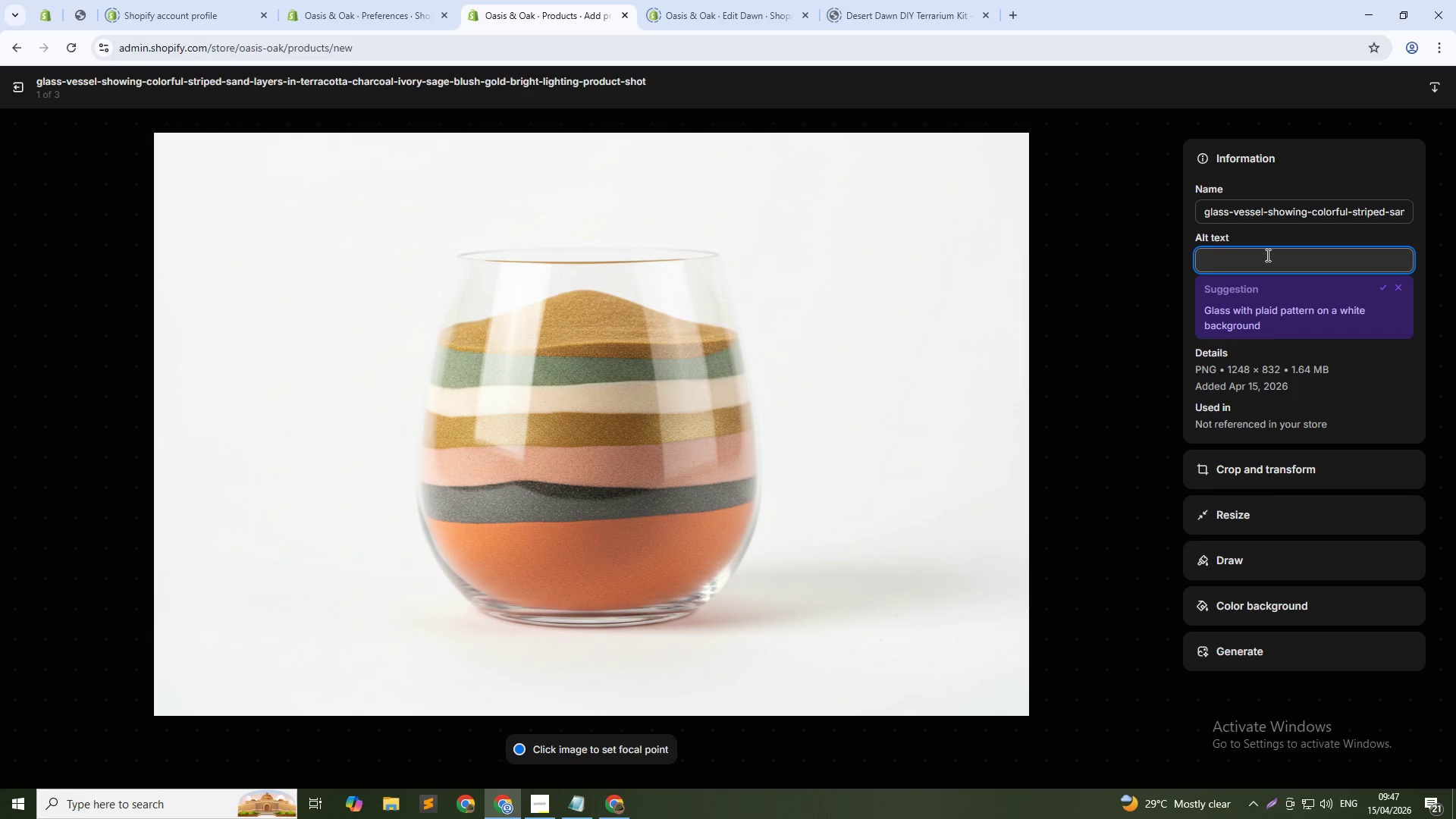 
type(Oasis & Oak colorful sand layering kit showing striped sand patterns - handcrafted terrarium accessories)
 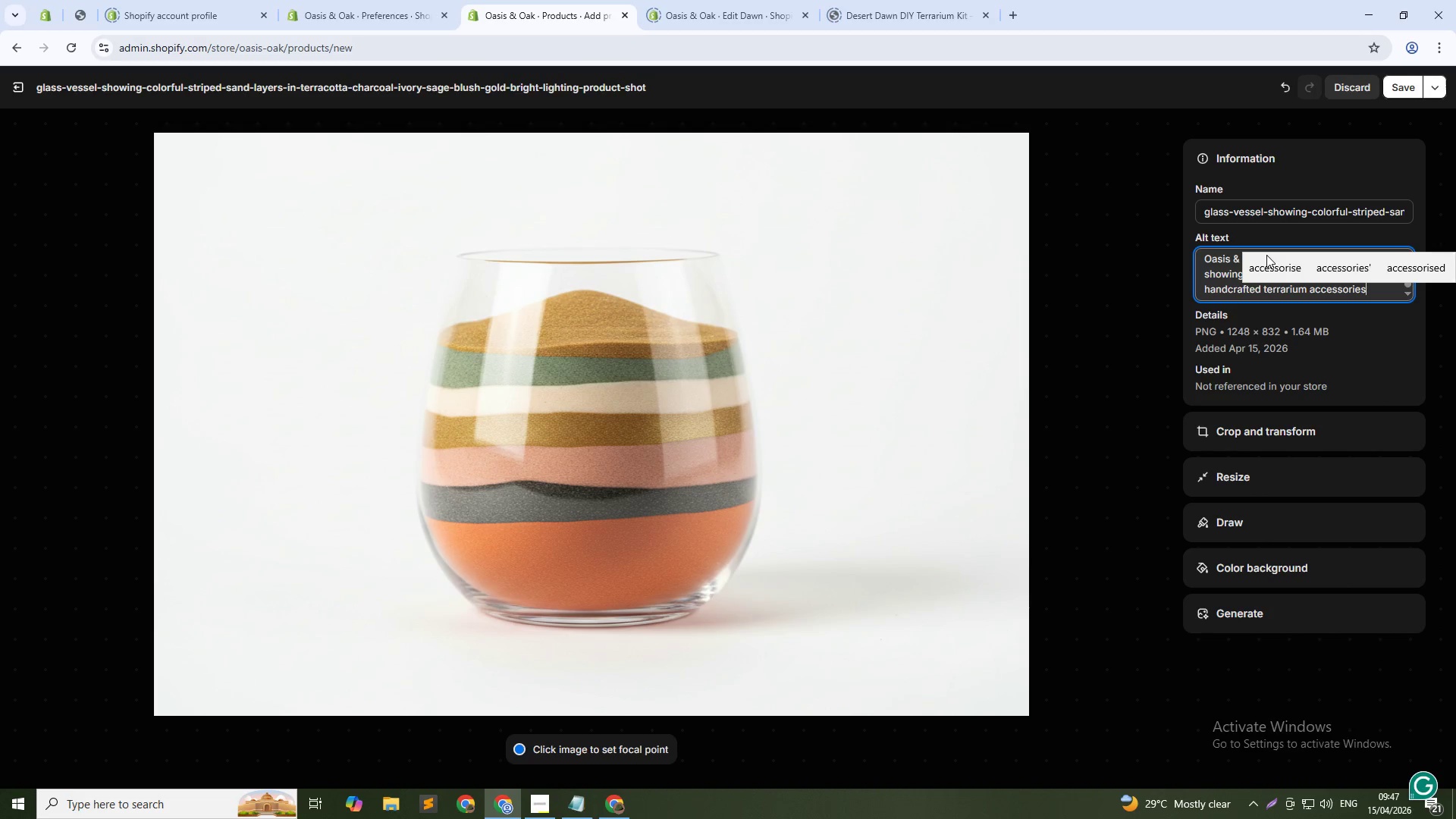 
left_click([1395, 87])
 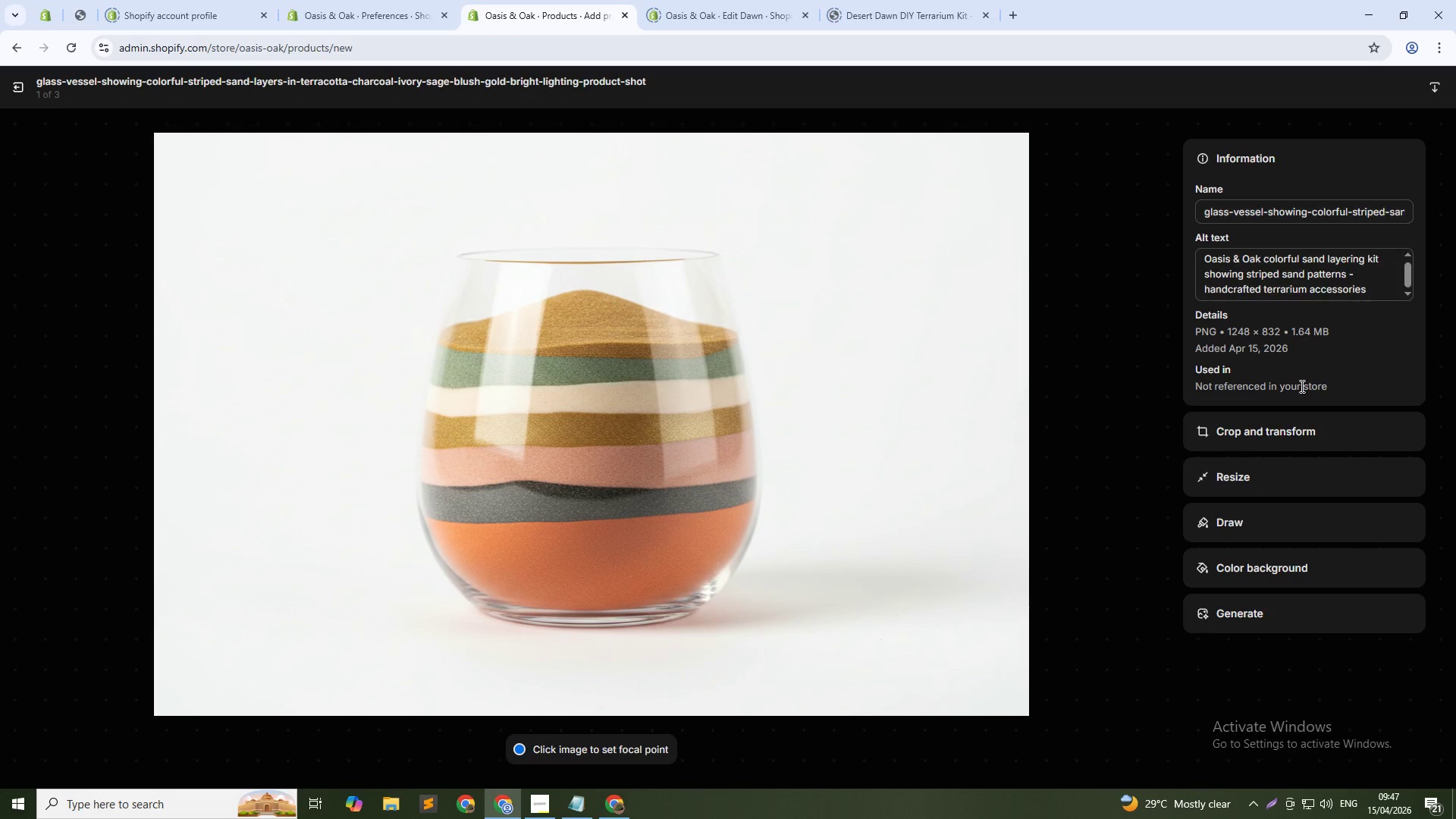 
left_click([1141, 442])
 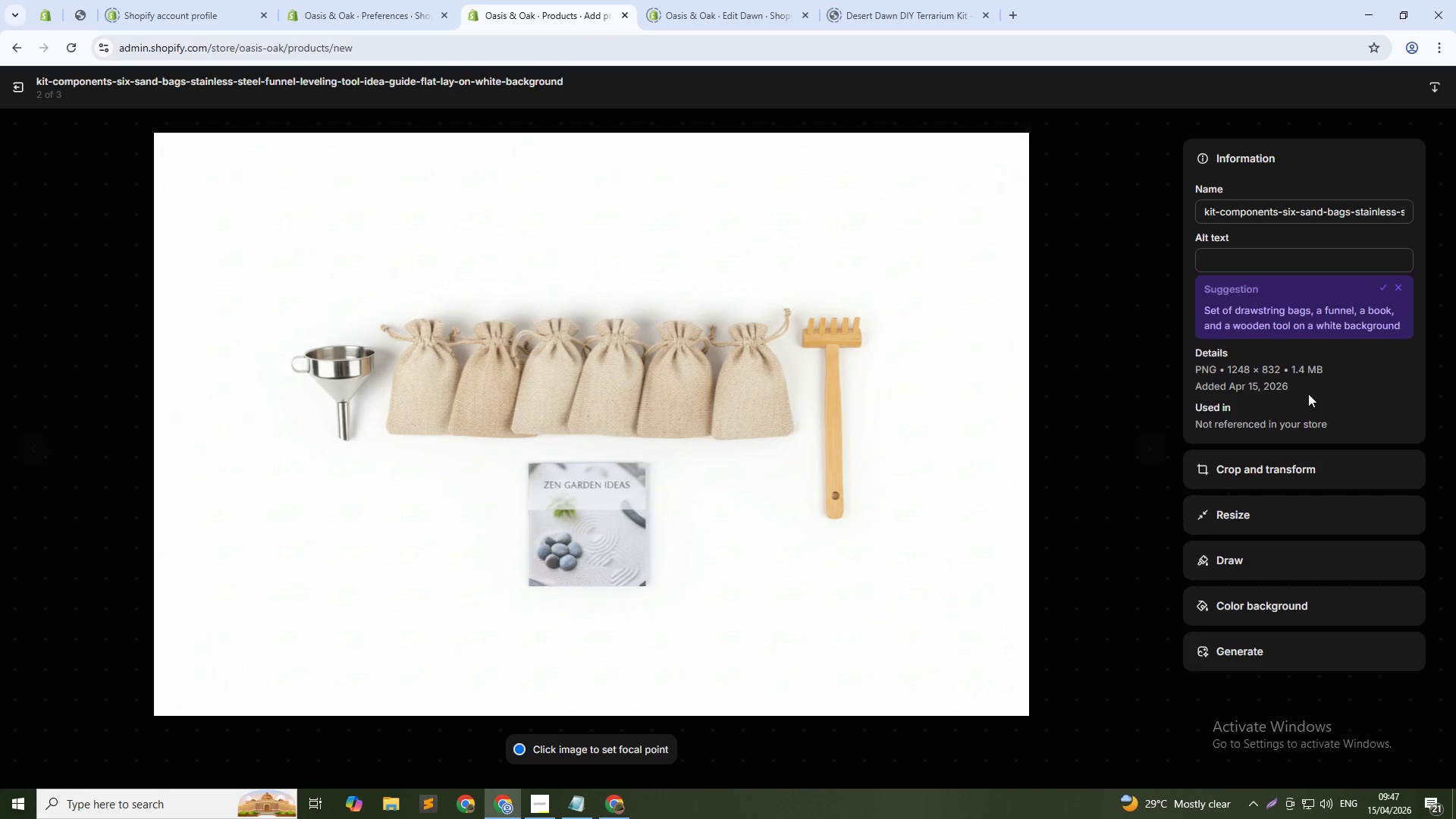 
left_click_drag(start_coordinate=[1314, 246], to_coordinate=[1312, 249])
 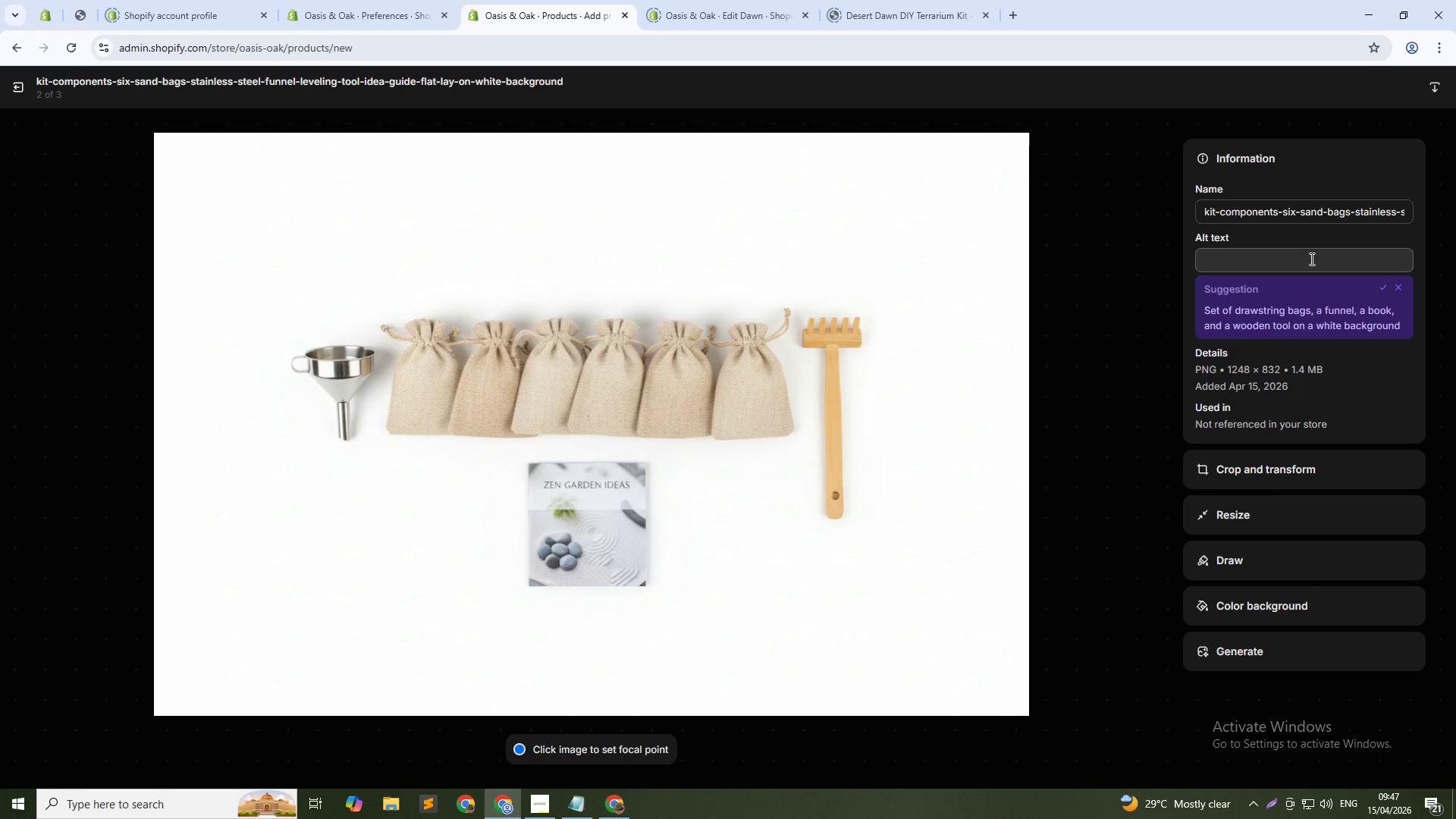 
left_click([1310, 259])
 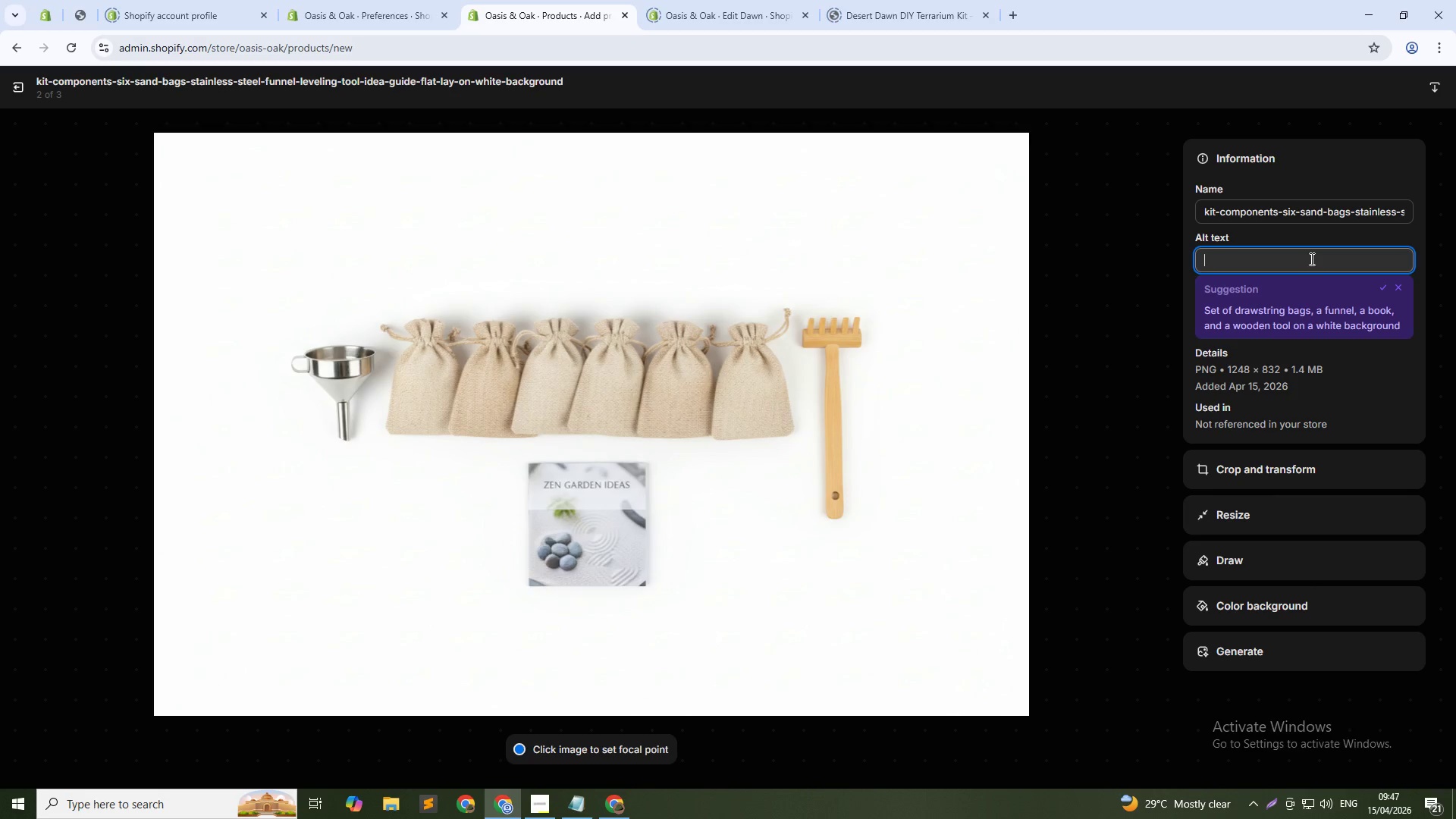 
type(DIY sand layering kit components for terrariums - Oasis & Oak modular ecosystem supplies)
 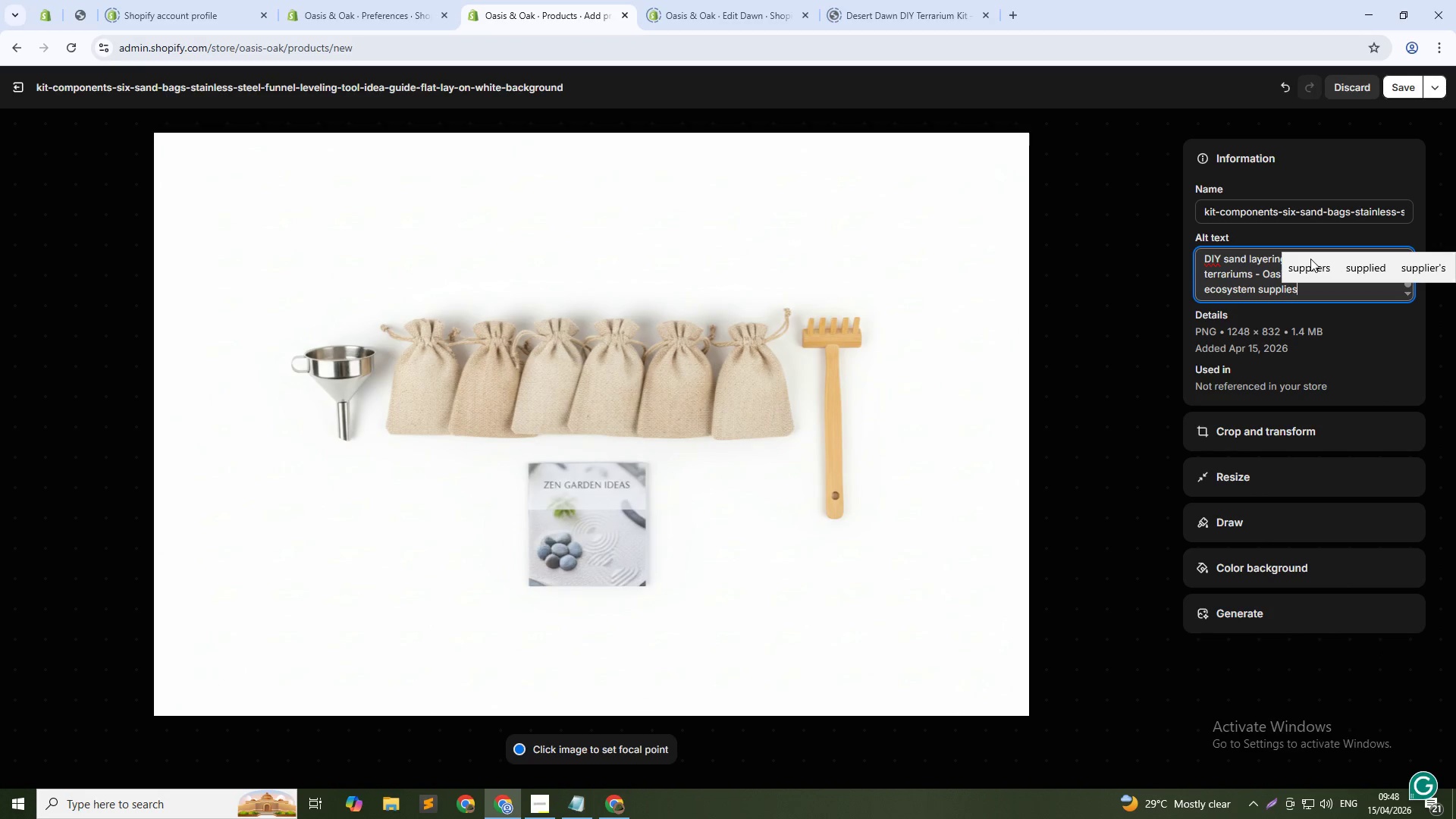 
left_click([1395, 90])
 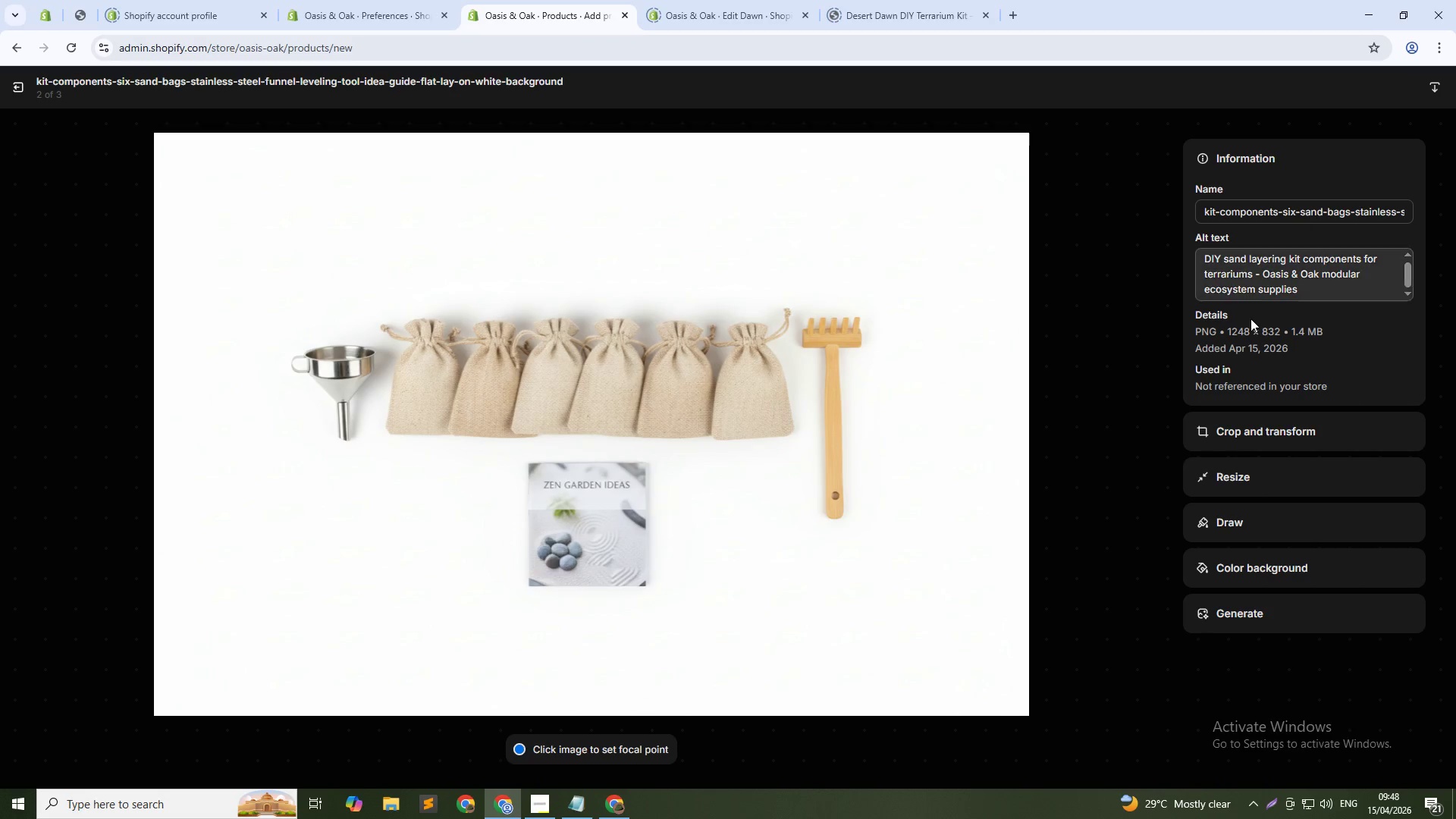 
left_click([1154, 461])
 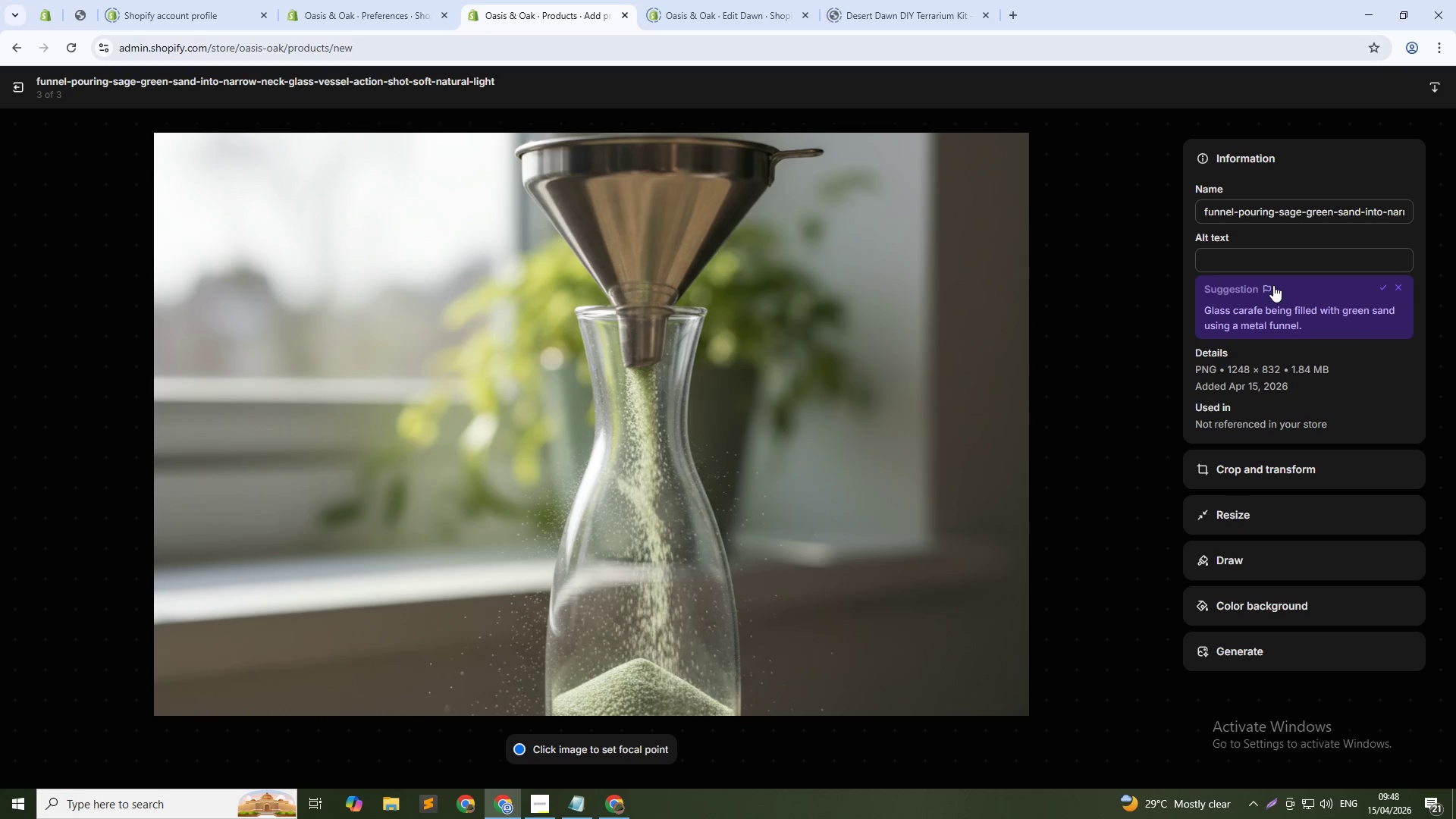 
left_click([1274, 260])
 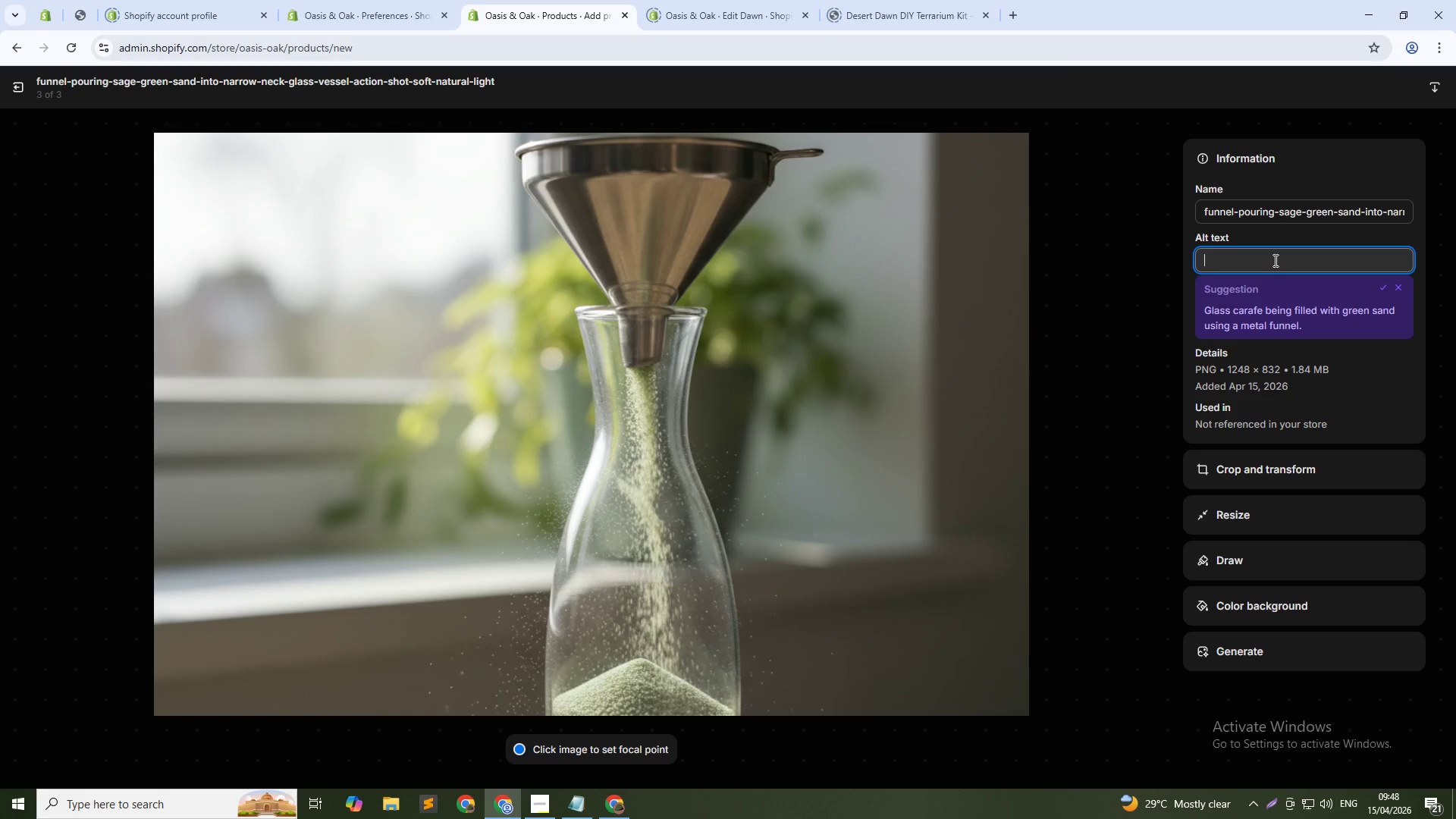 
type(Funnel pouring colored sand into glass terrarium - handcrafted terrarium supplies)
 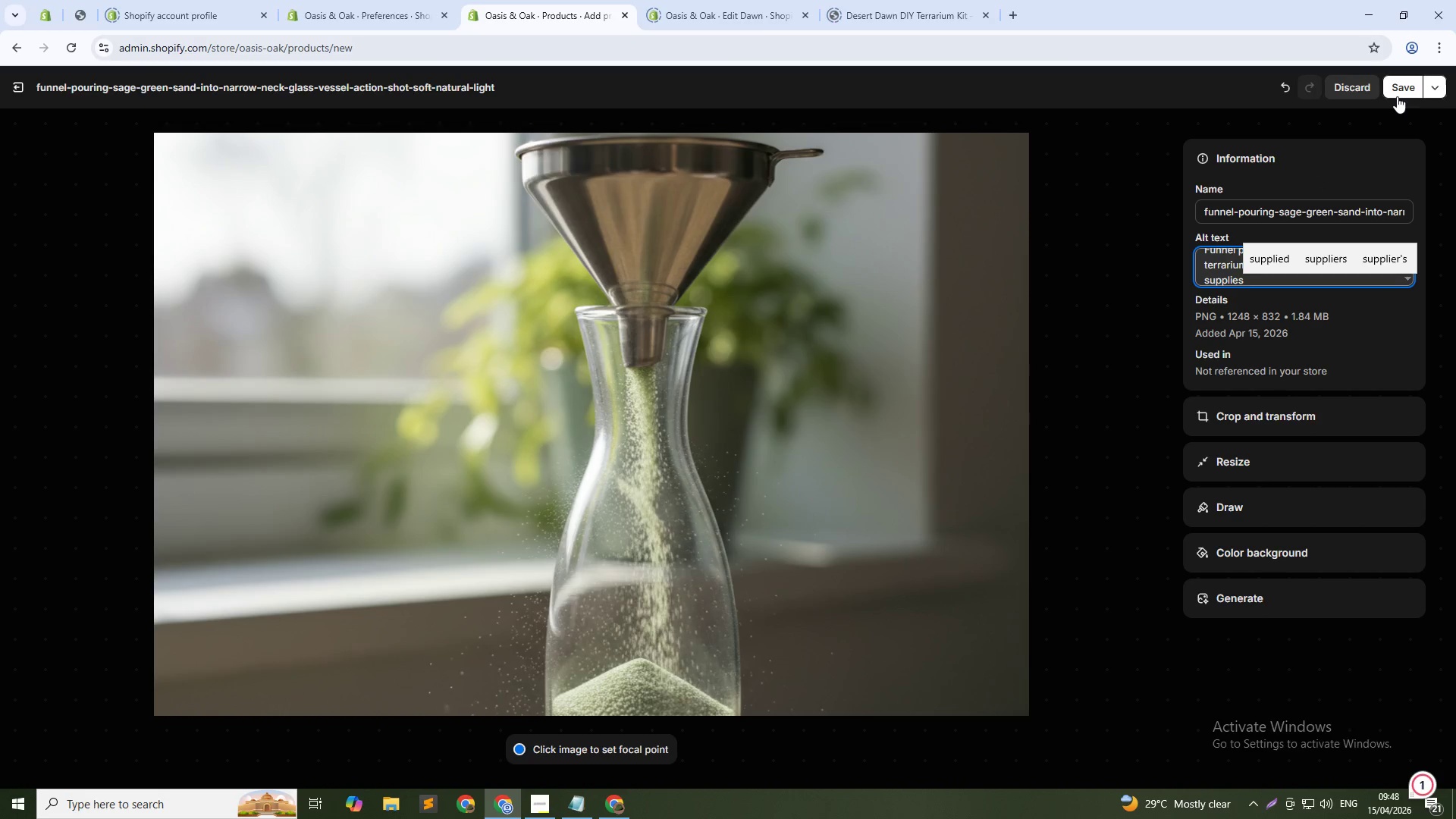 
left_click([1402, 95])
 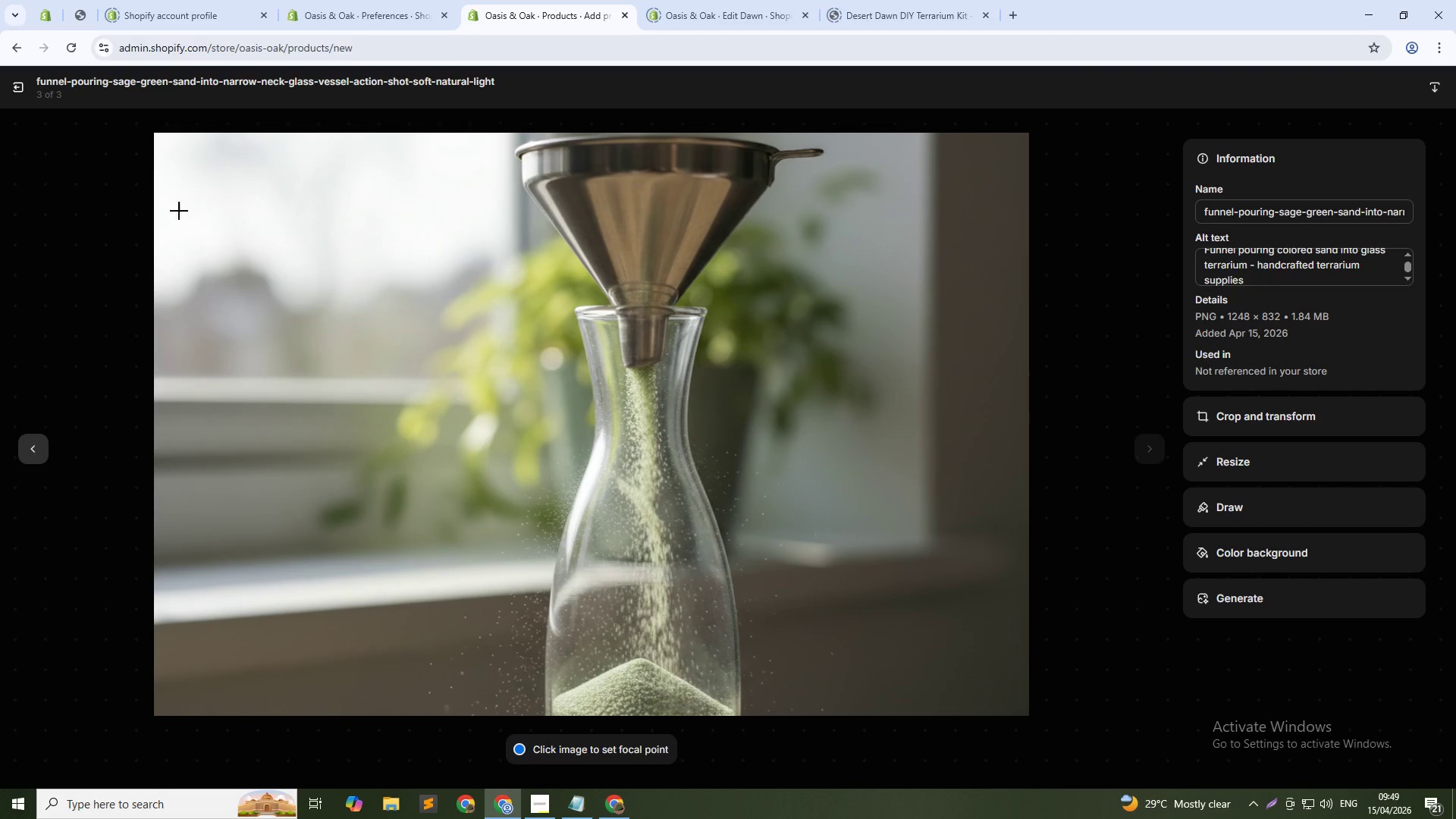 
left_click([23, 81])
 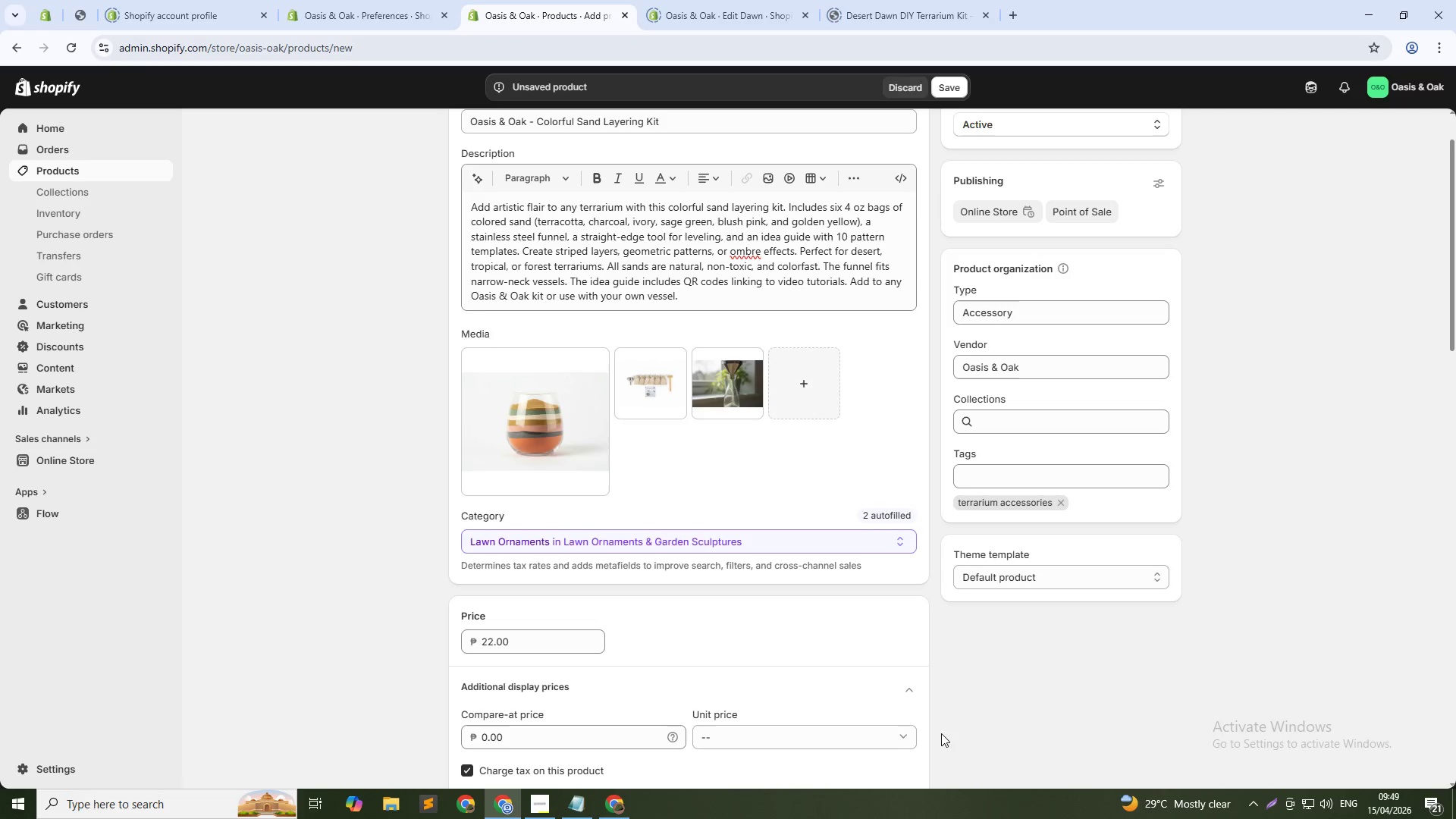 
scroll: coordinate [768, 620], scroll_direction: down, amount: 20.0
 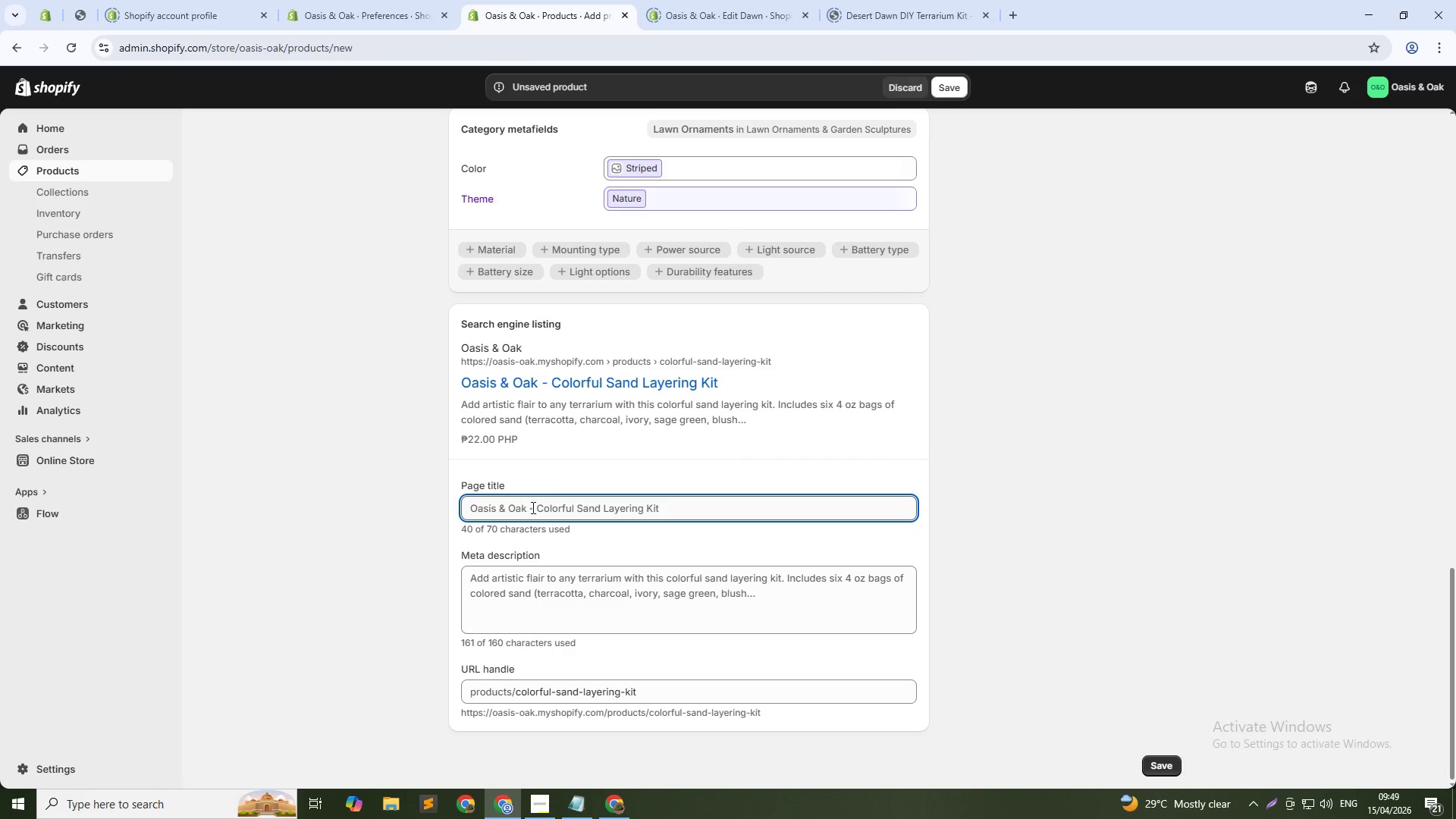 
left_click([537, 508])
 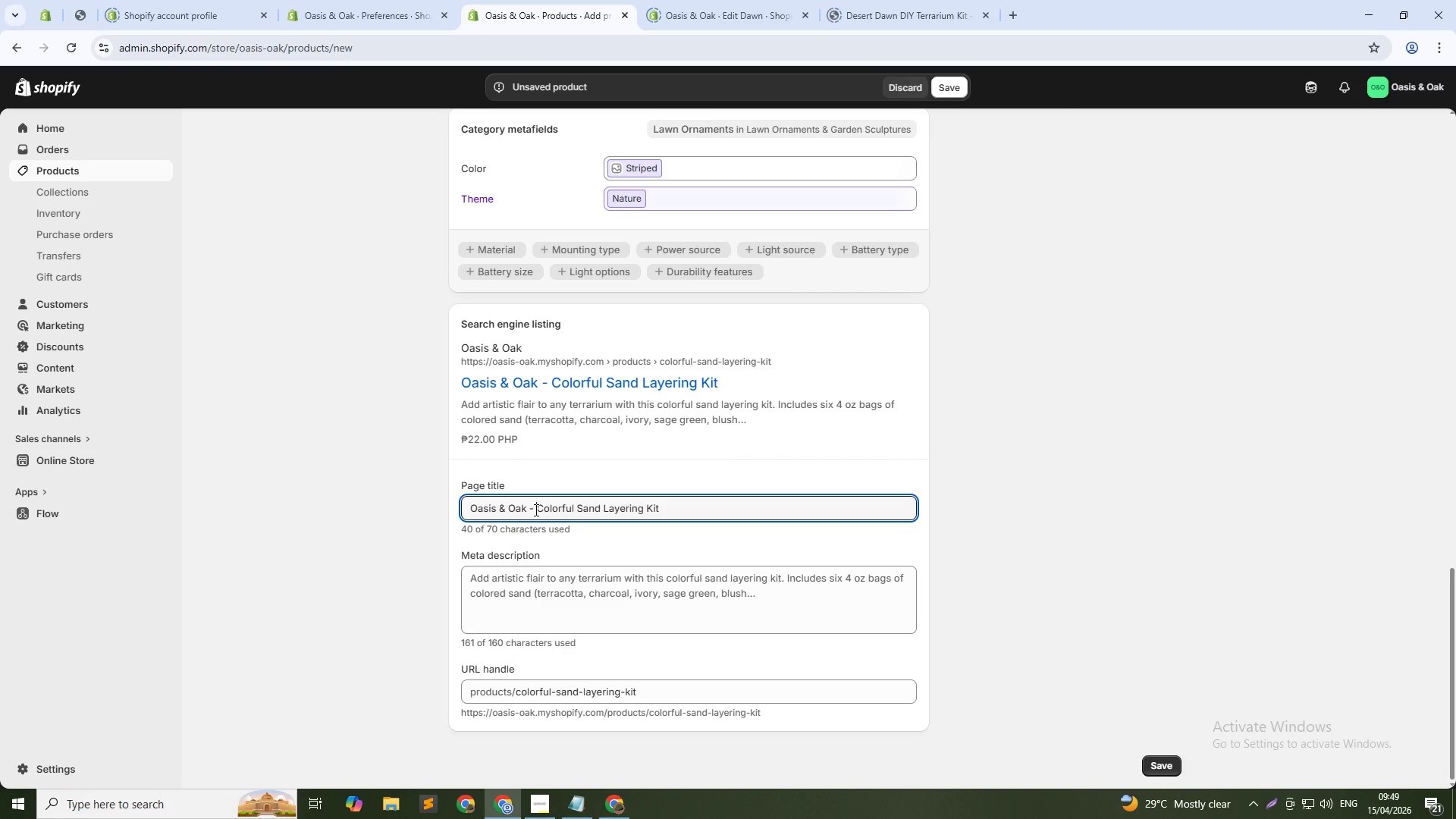 
key(Control+Shift+ArrowUp)
 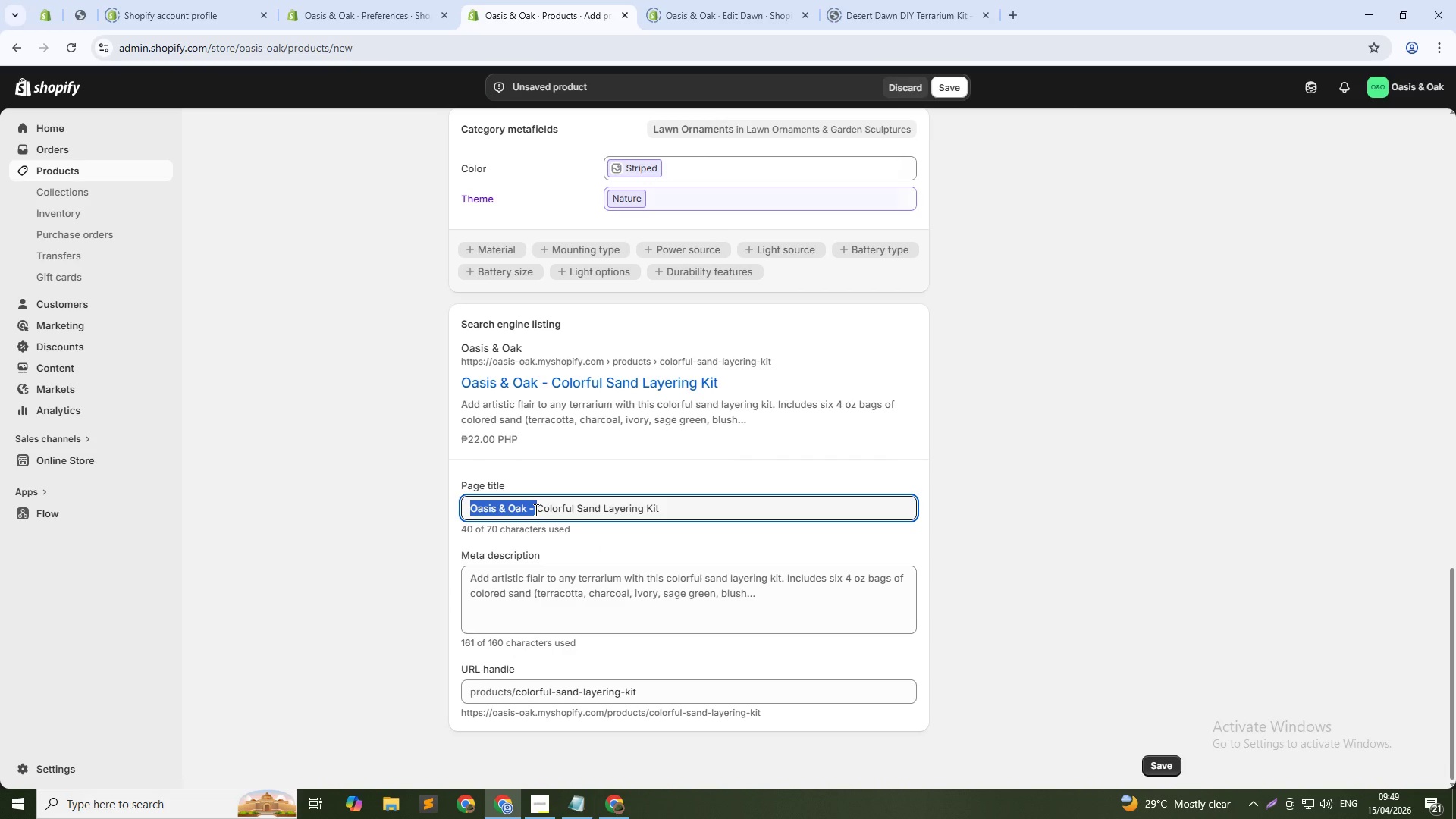 
key(Backspace)
 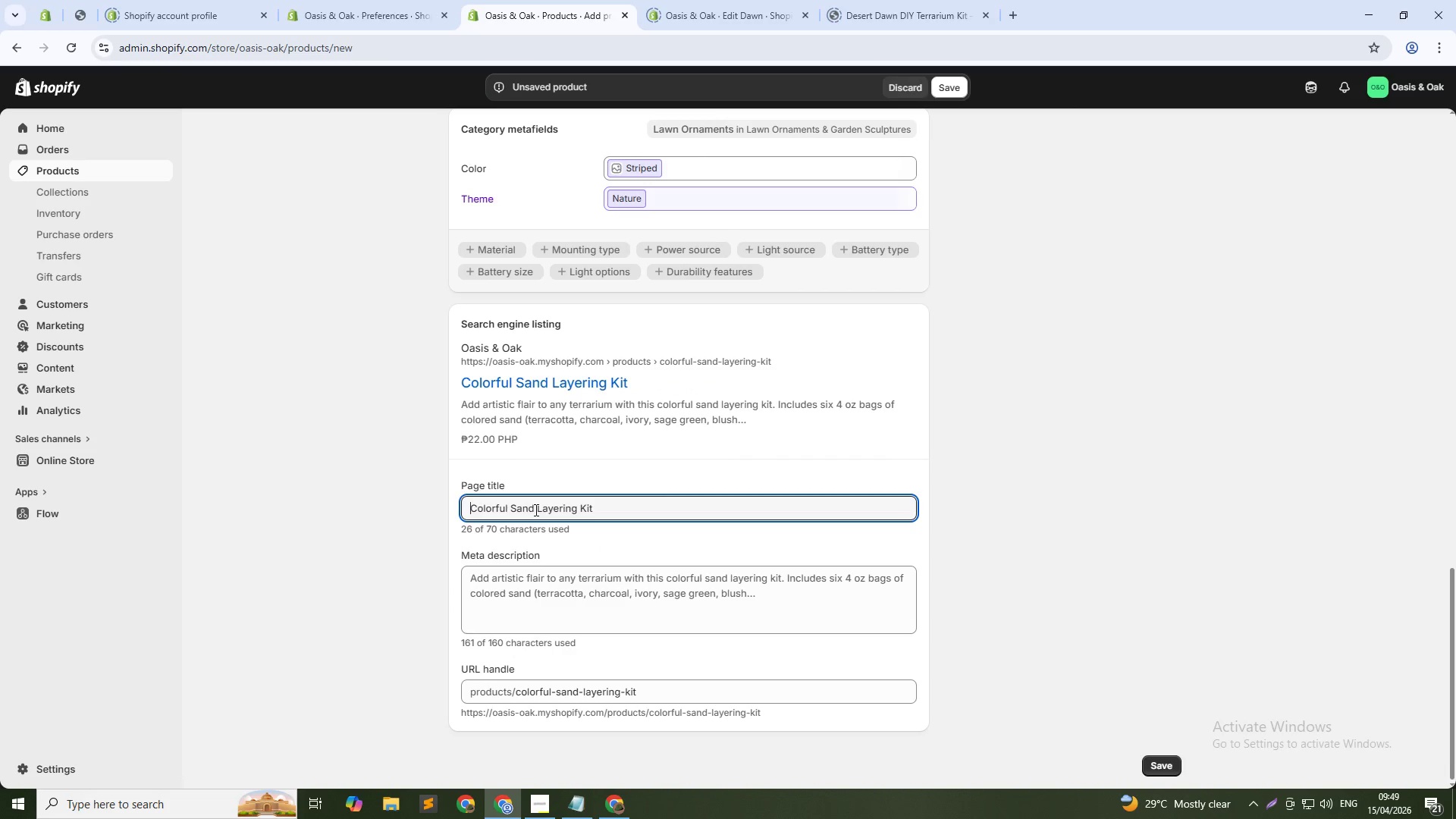 
key(ArrowDown)
 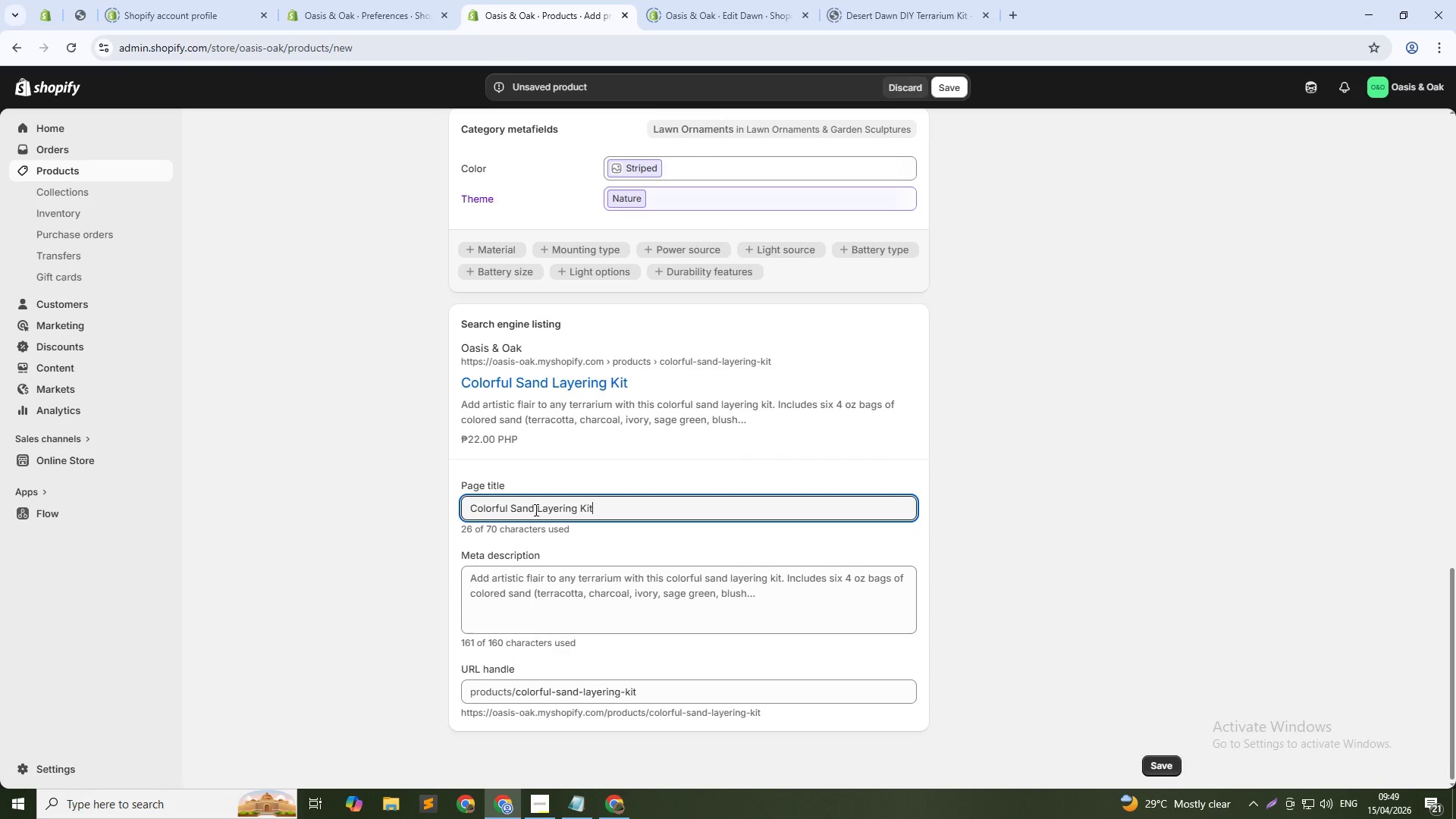 
key(Tab)
 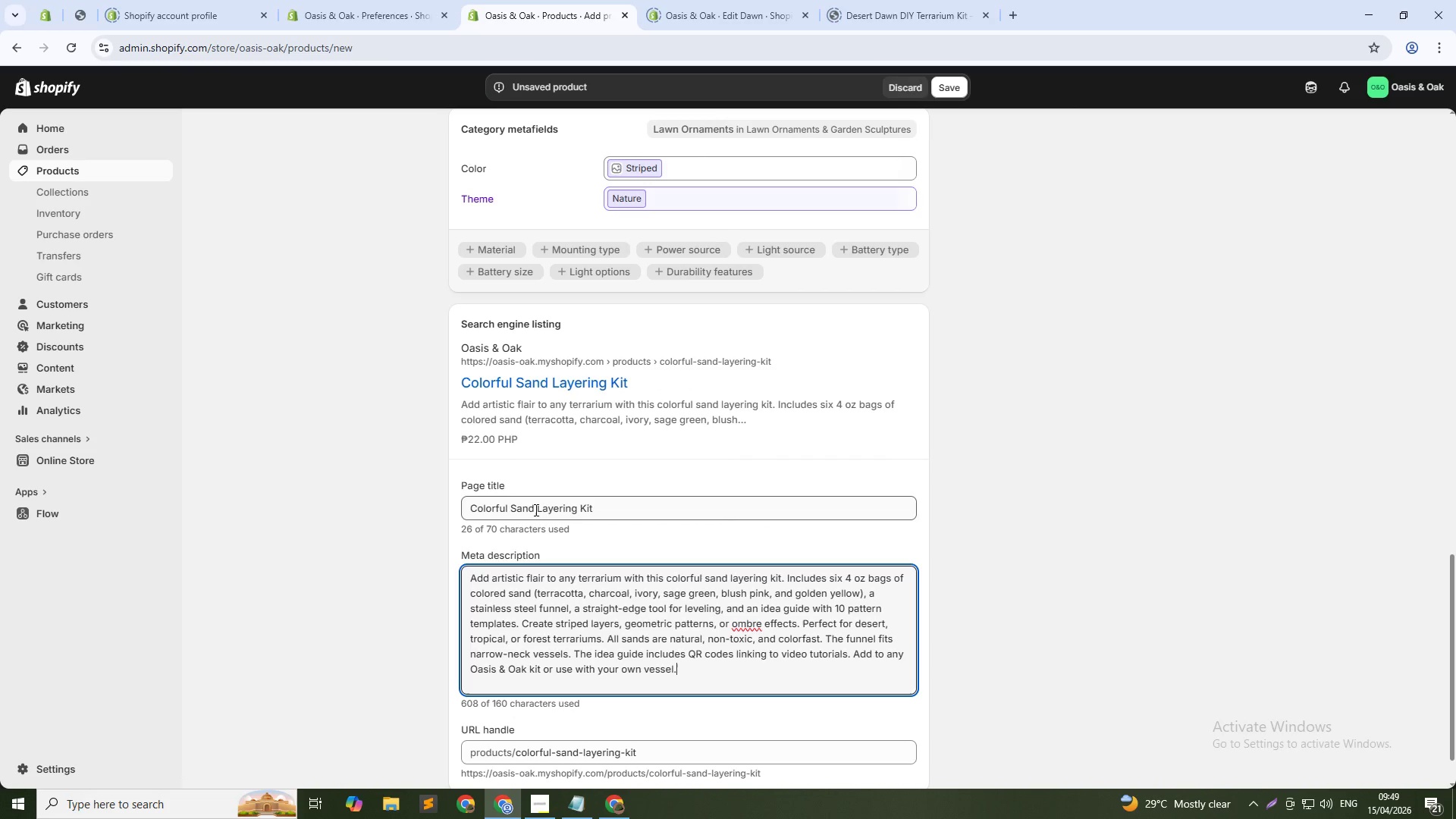 
key(Control+A)
 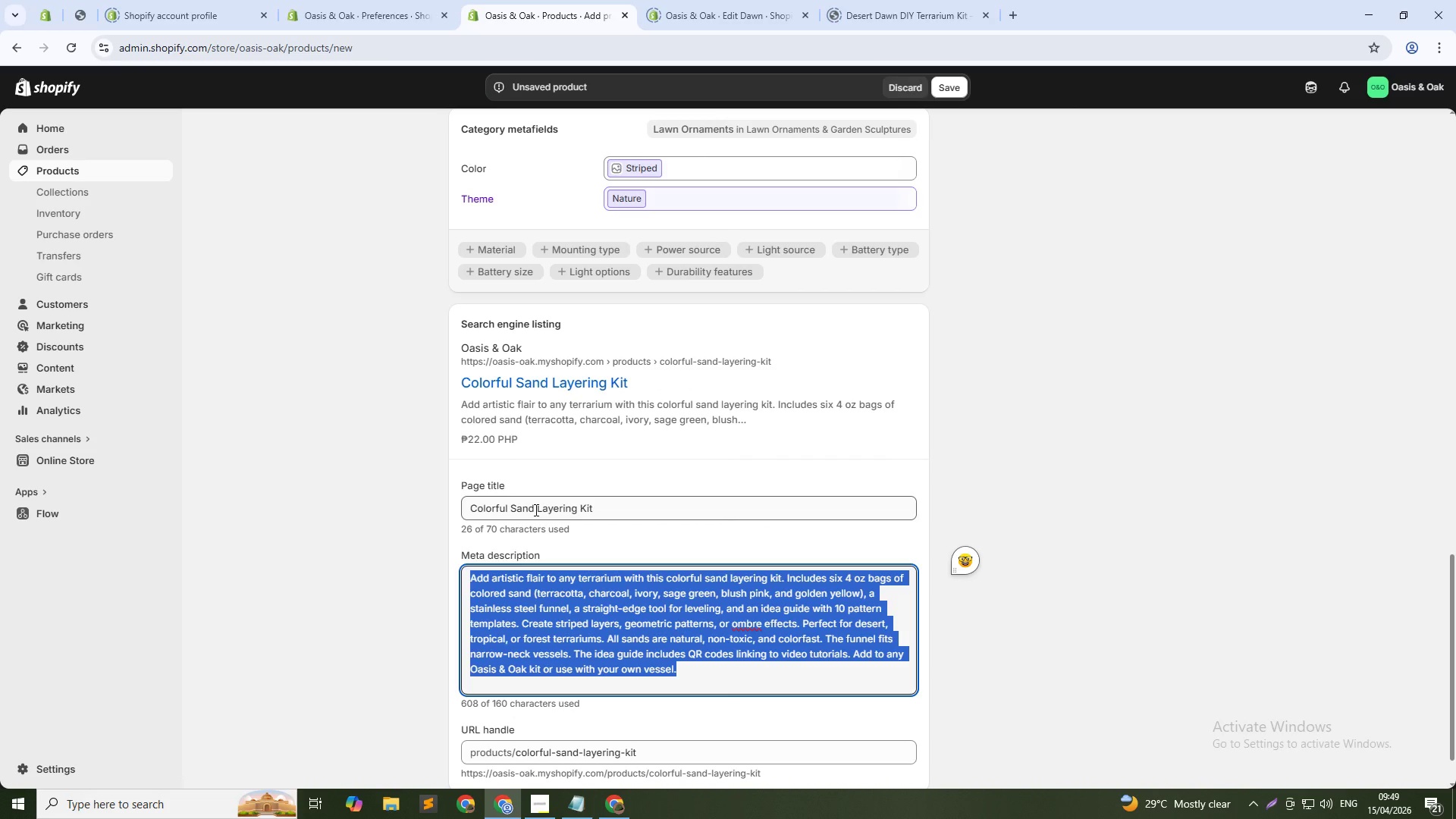 
hold_key(key=ShiftLeft, duration=0.38)
 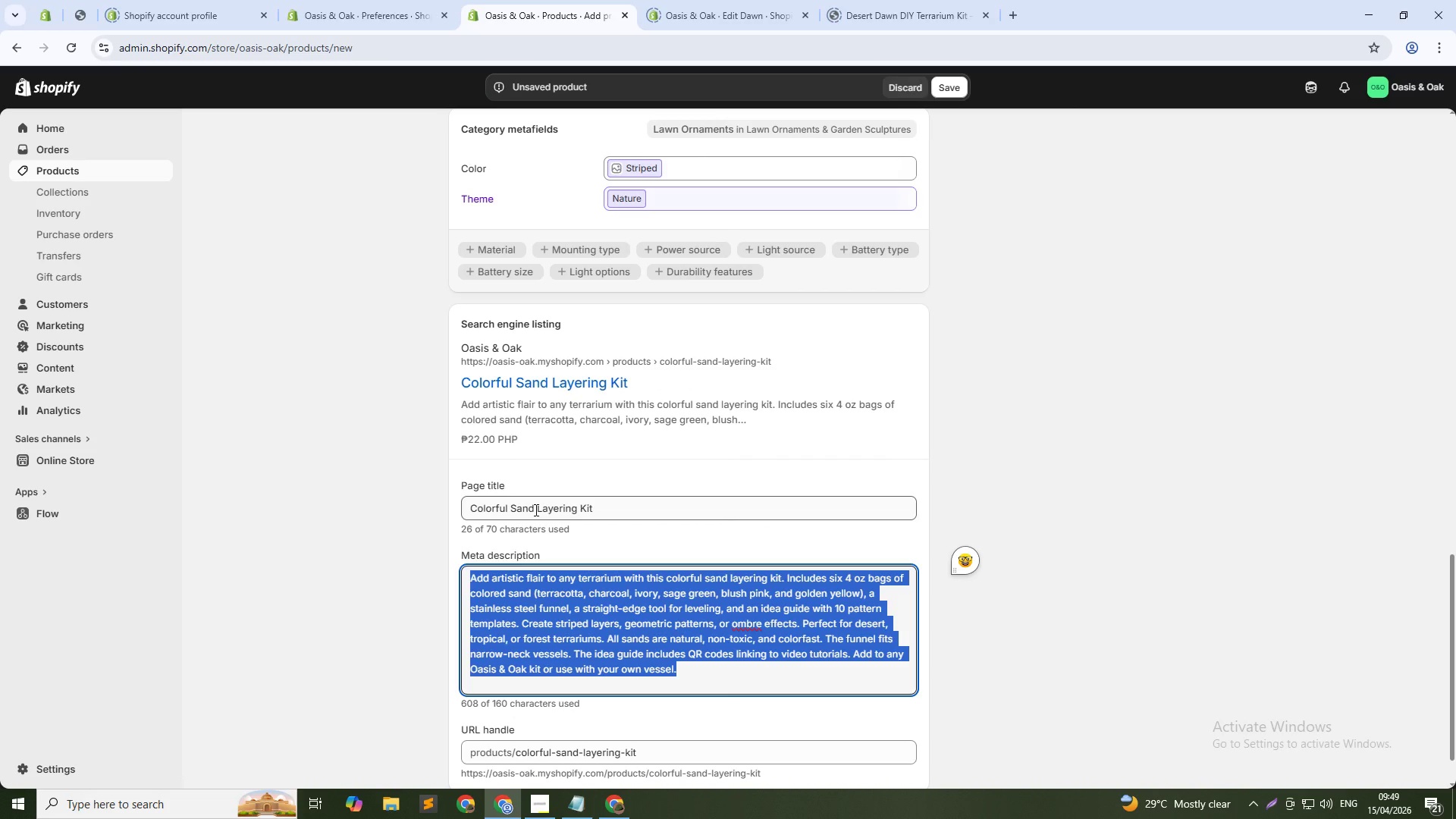 
type(Crete striped sand art in your terrarium. 6 natural colors, funnel, leveling tool, idea guide. Shop modular terrarium accessories today.)
 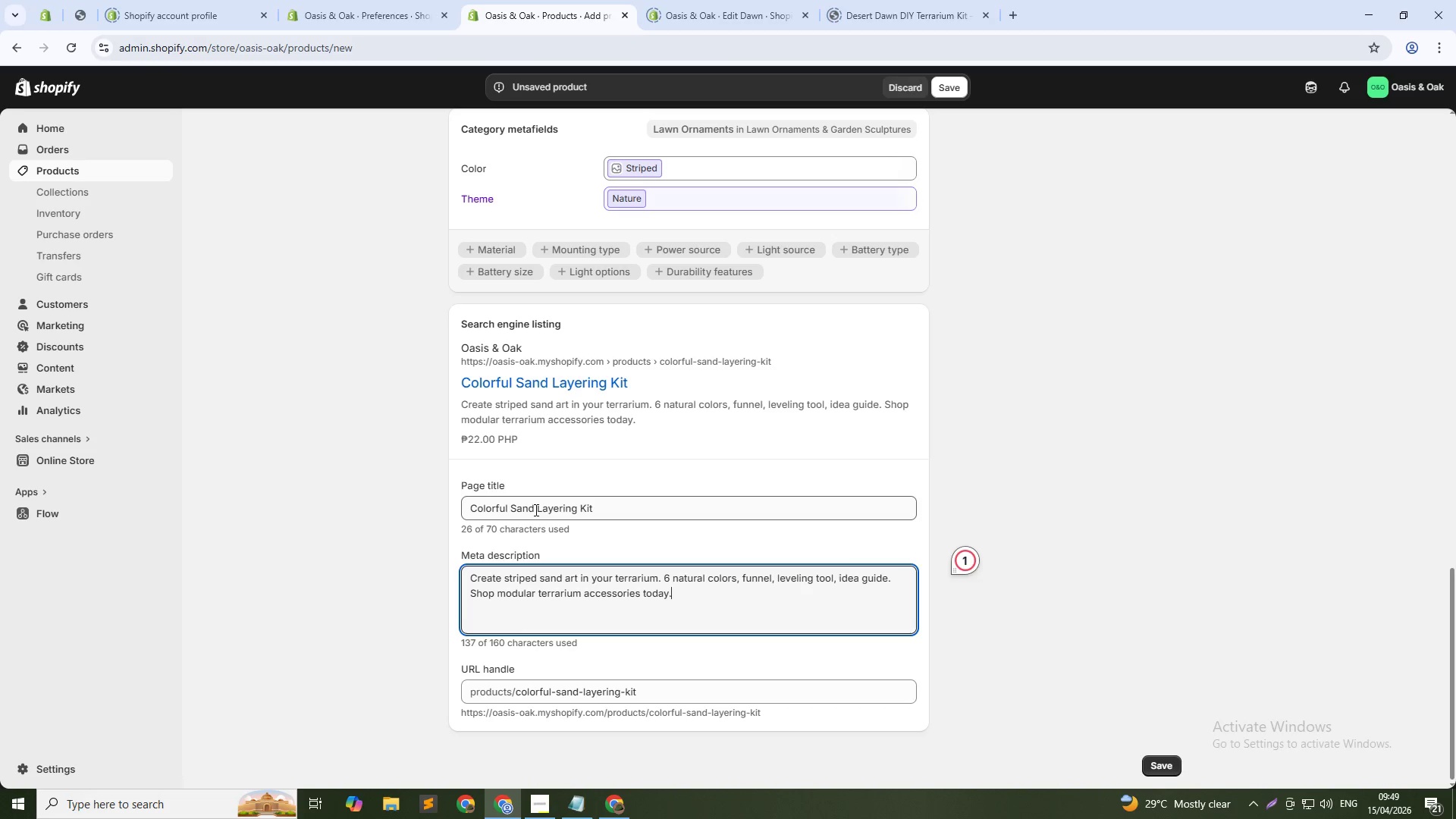 
left_click([940, 88])
 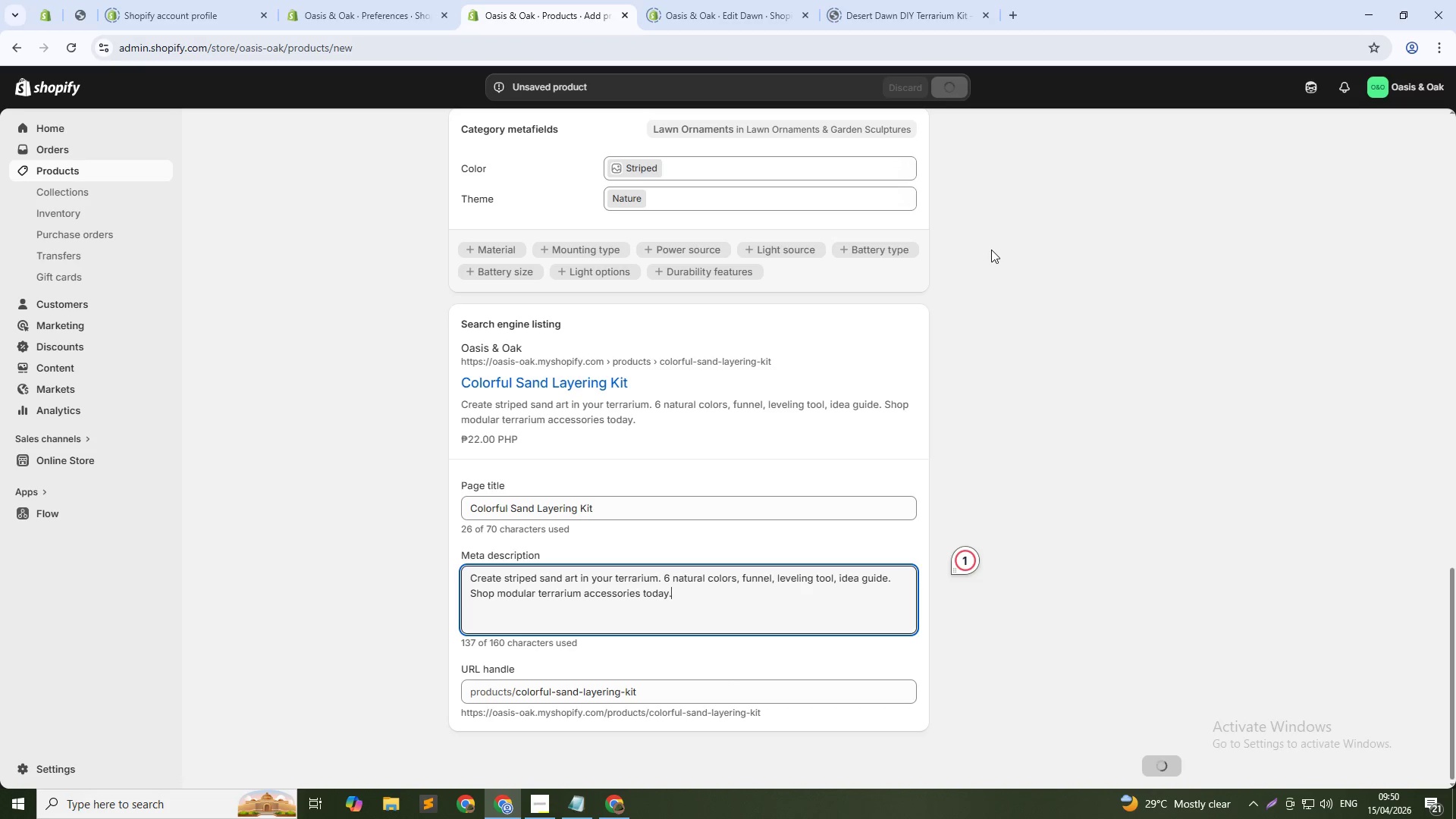 
wait(10.31)
 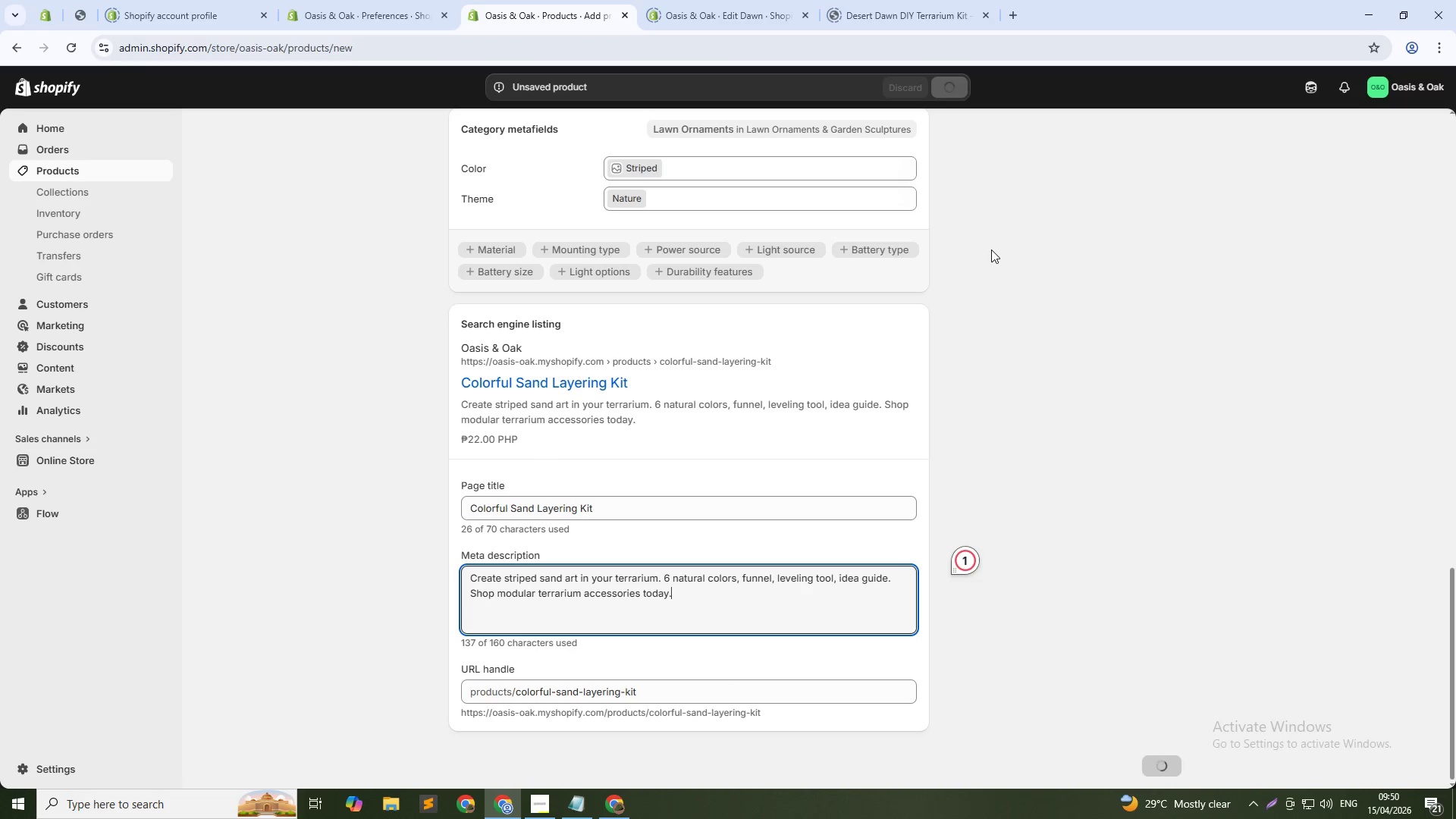 
scroll: coordinate [923, 378], scroll_direction: down, amount: 13.0
 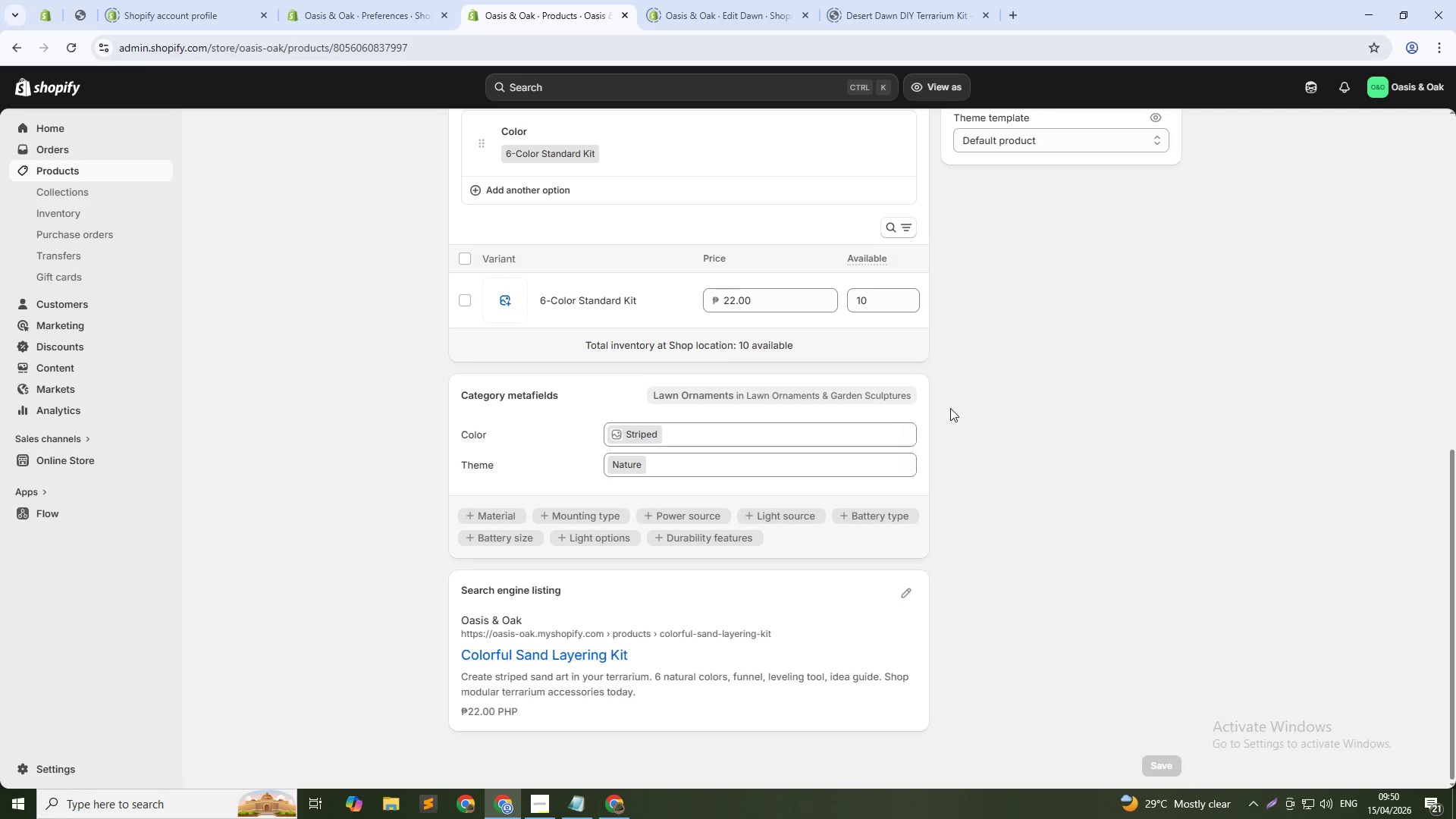 
scroll: coordinate [642, 254], scroll_direction: up, amount: 9.0
 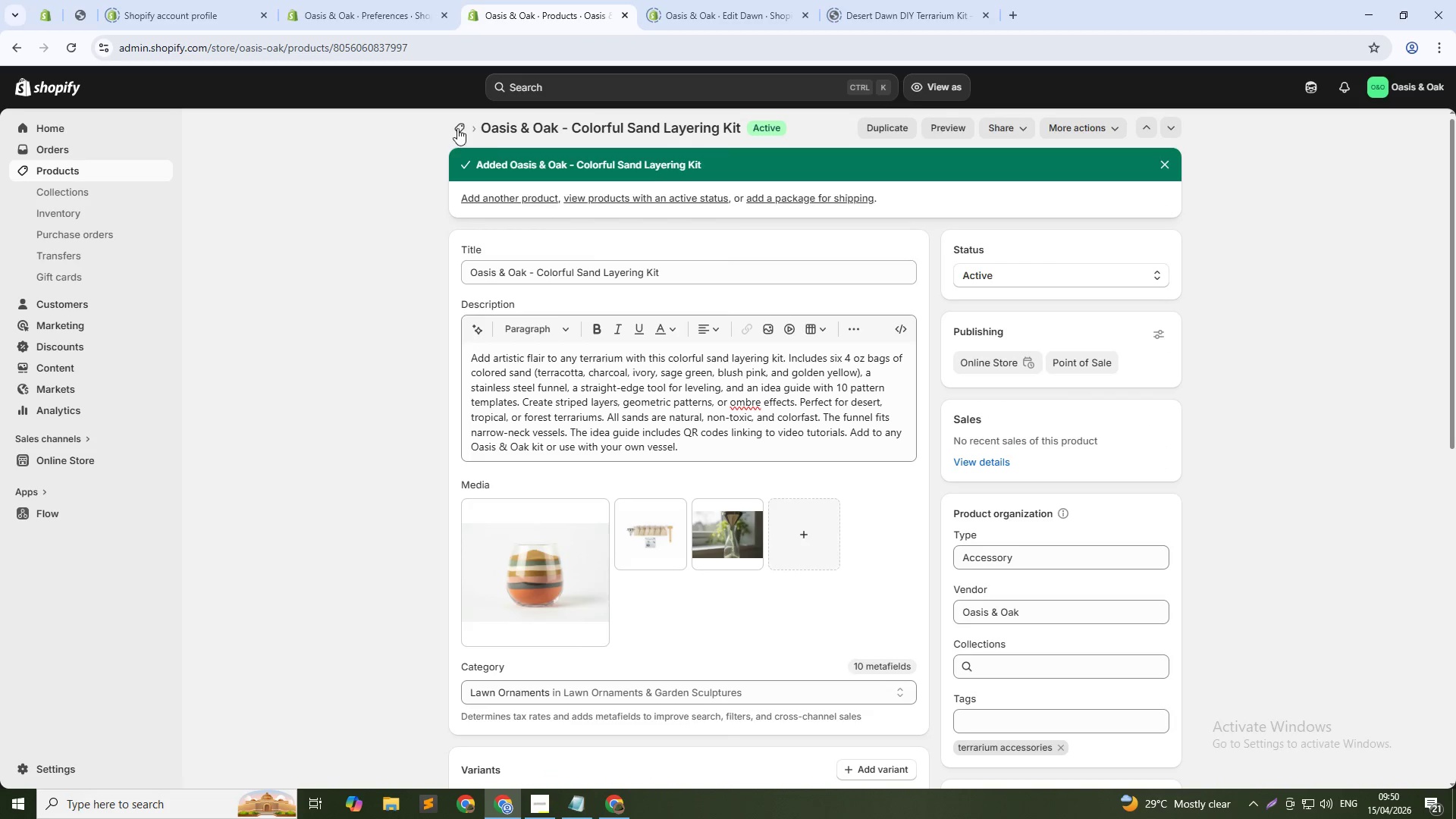 
left_click([444, 115])
 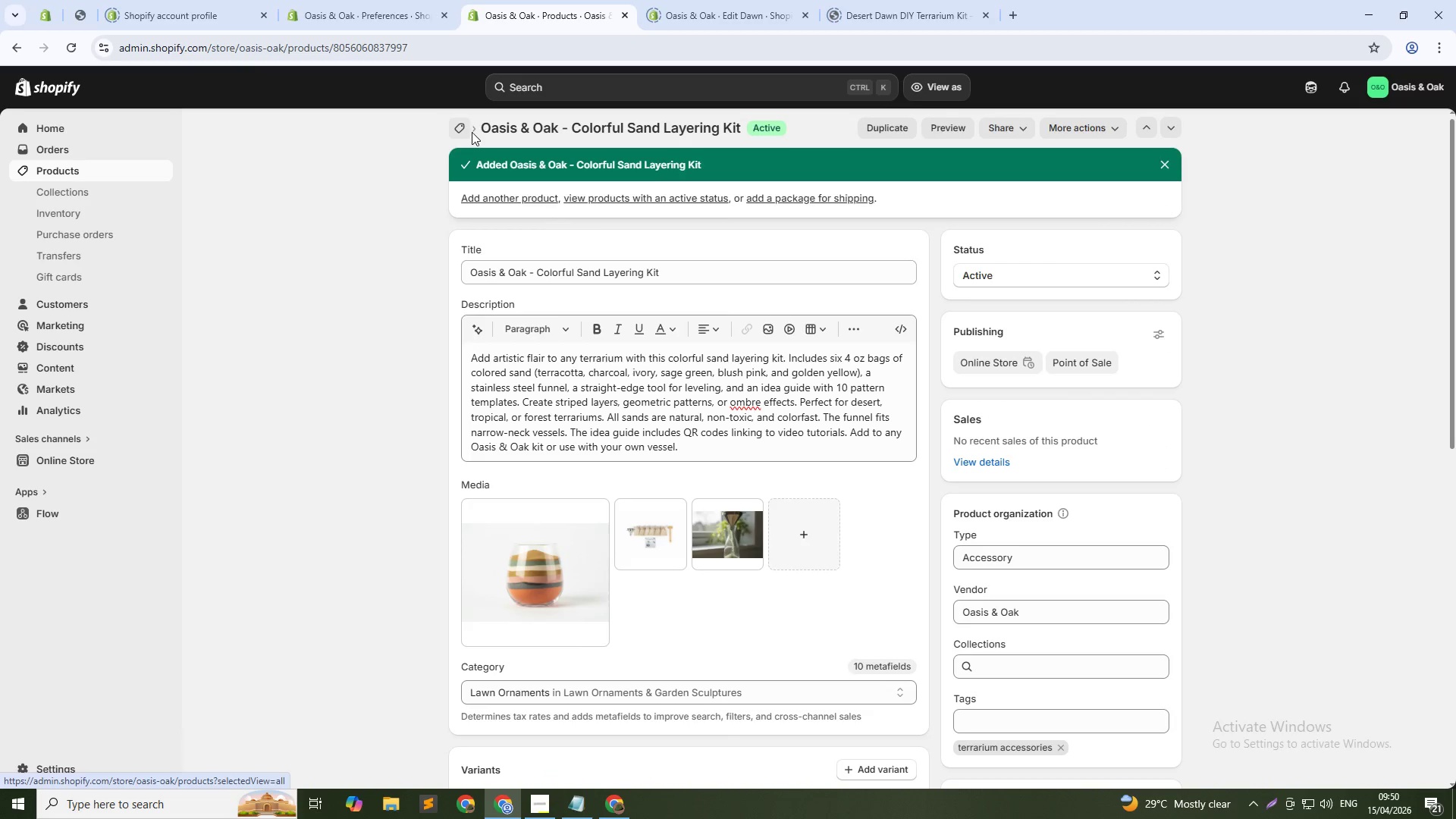 
left_click([468, 132])
 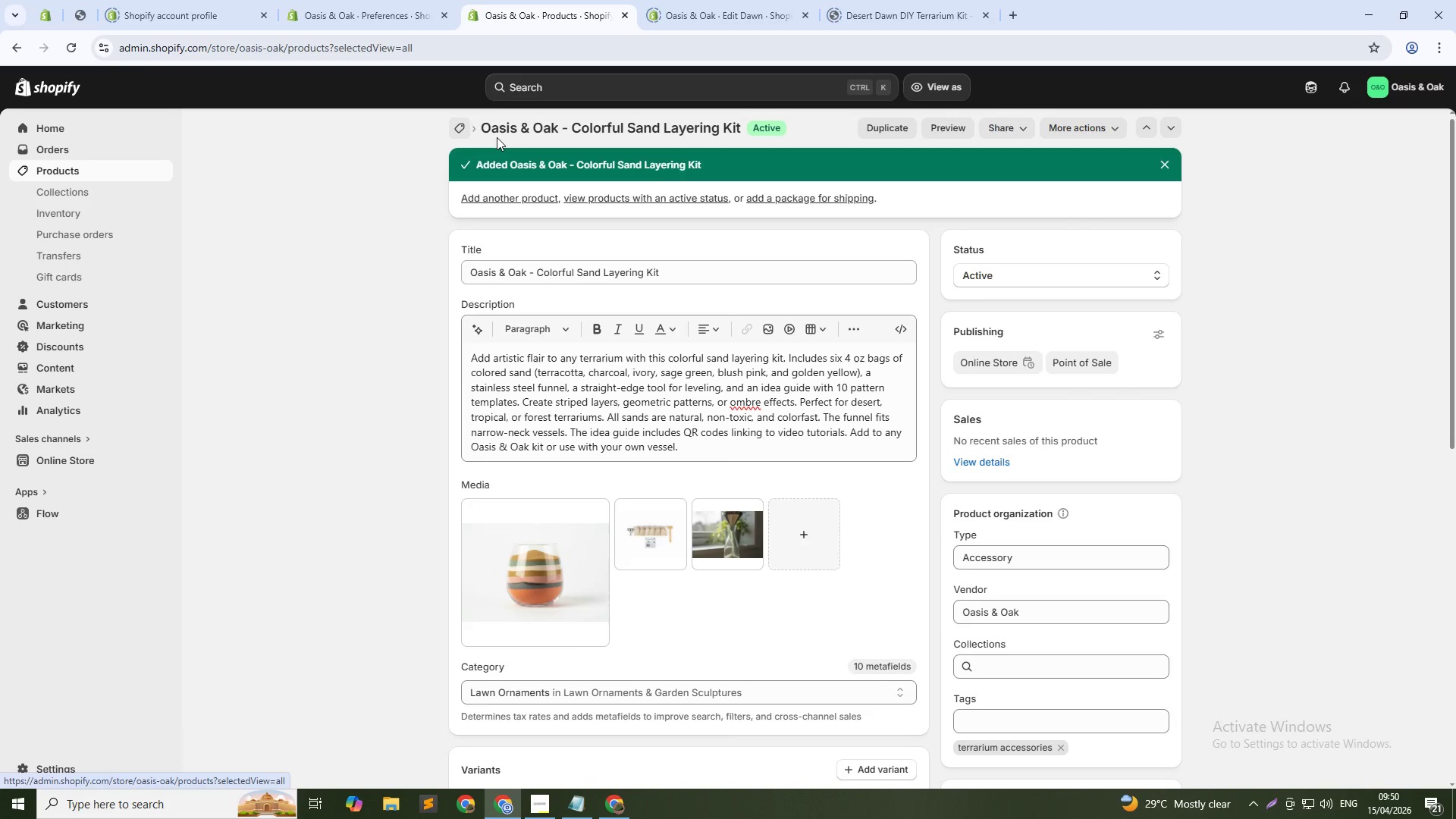 
key(Alt+AltLeft)
 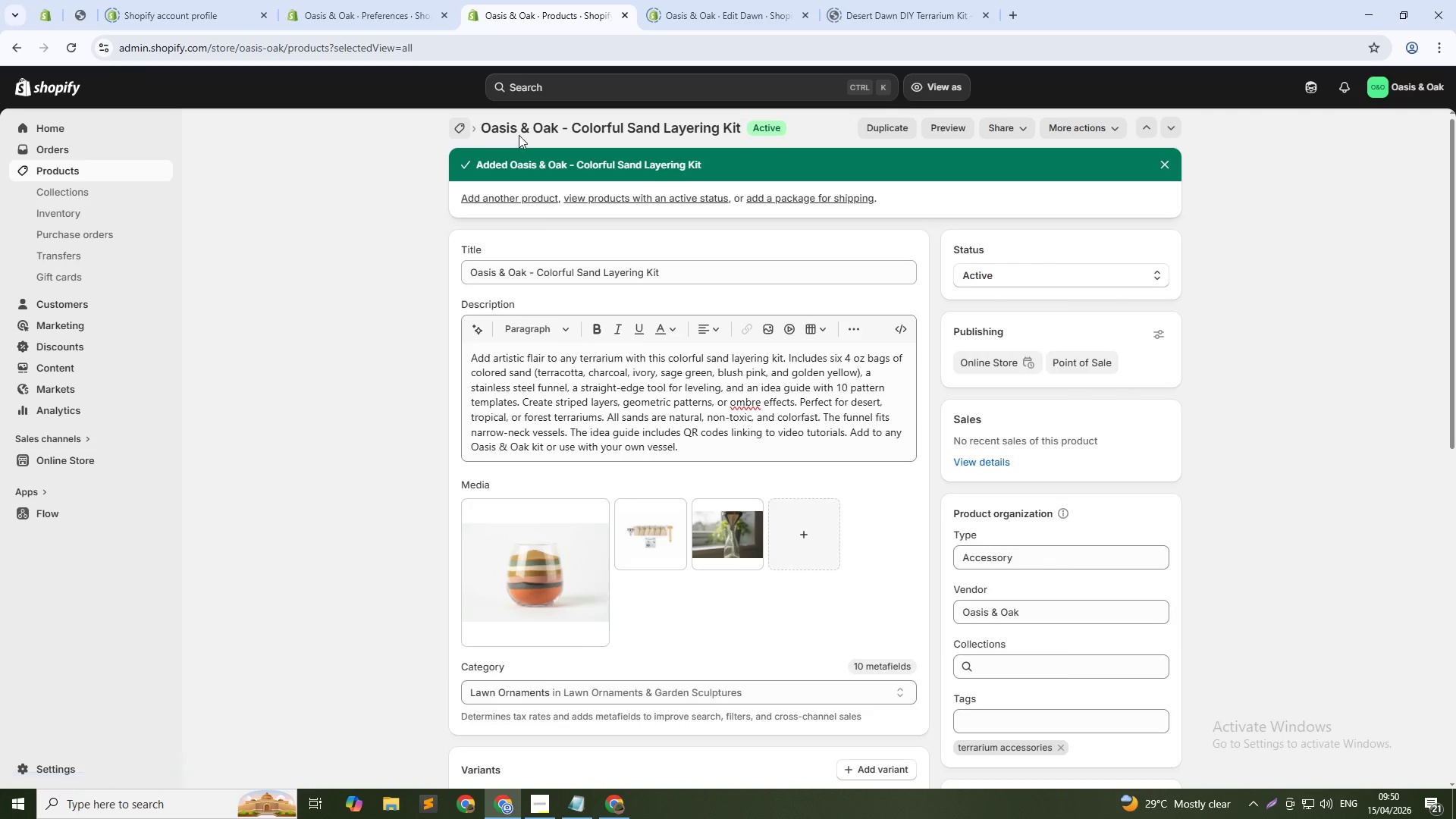 
key(Alt+Tab)